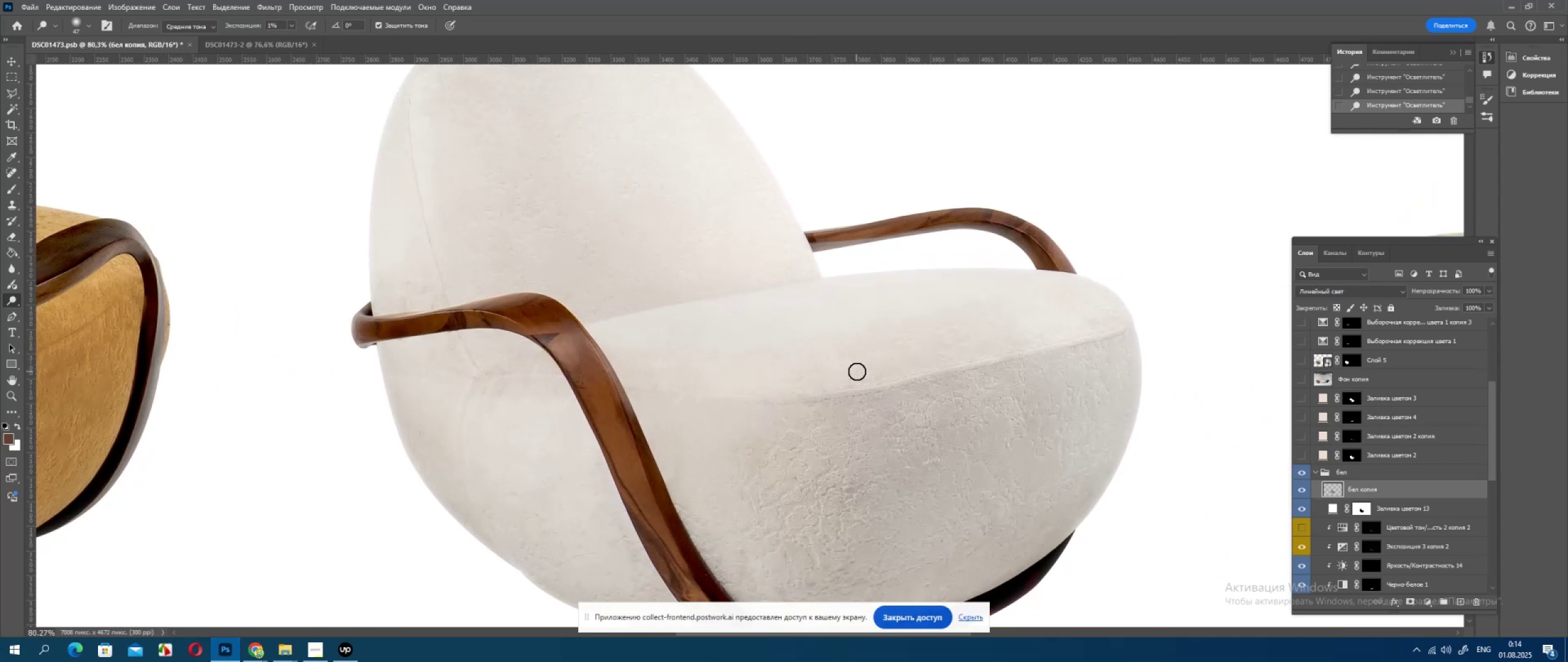 
hold_key(key=AltLeft, duration=0.33)
scroll: coordinate [895, 470], scroll_direction: down, amount: 4.0
 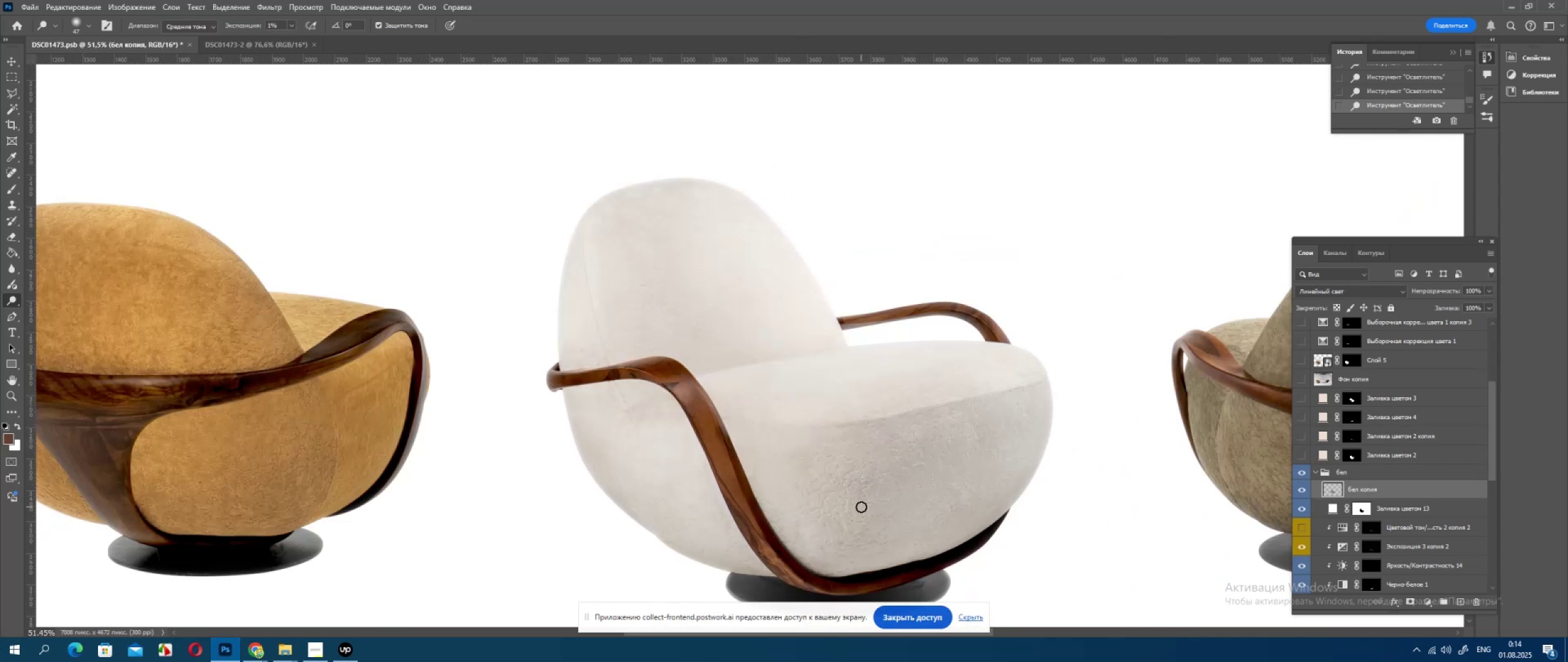 
hold_key(key=AltLeft, duration=1.5)
scroll: coordinate [636, 422], scroll_direction: up, amount: 13.0
 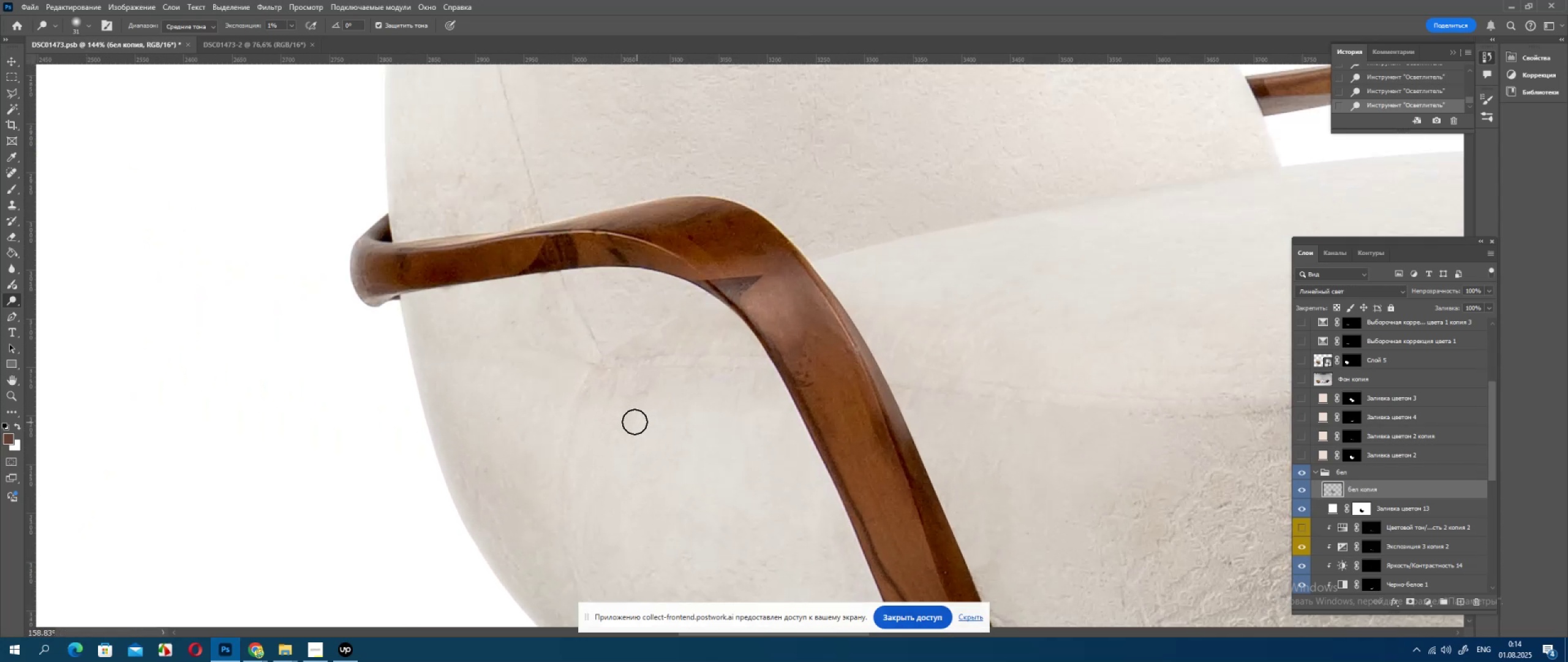 
key(Alt+AltLeft)
 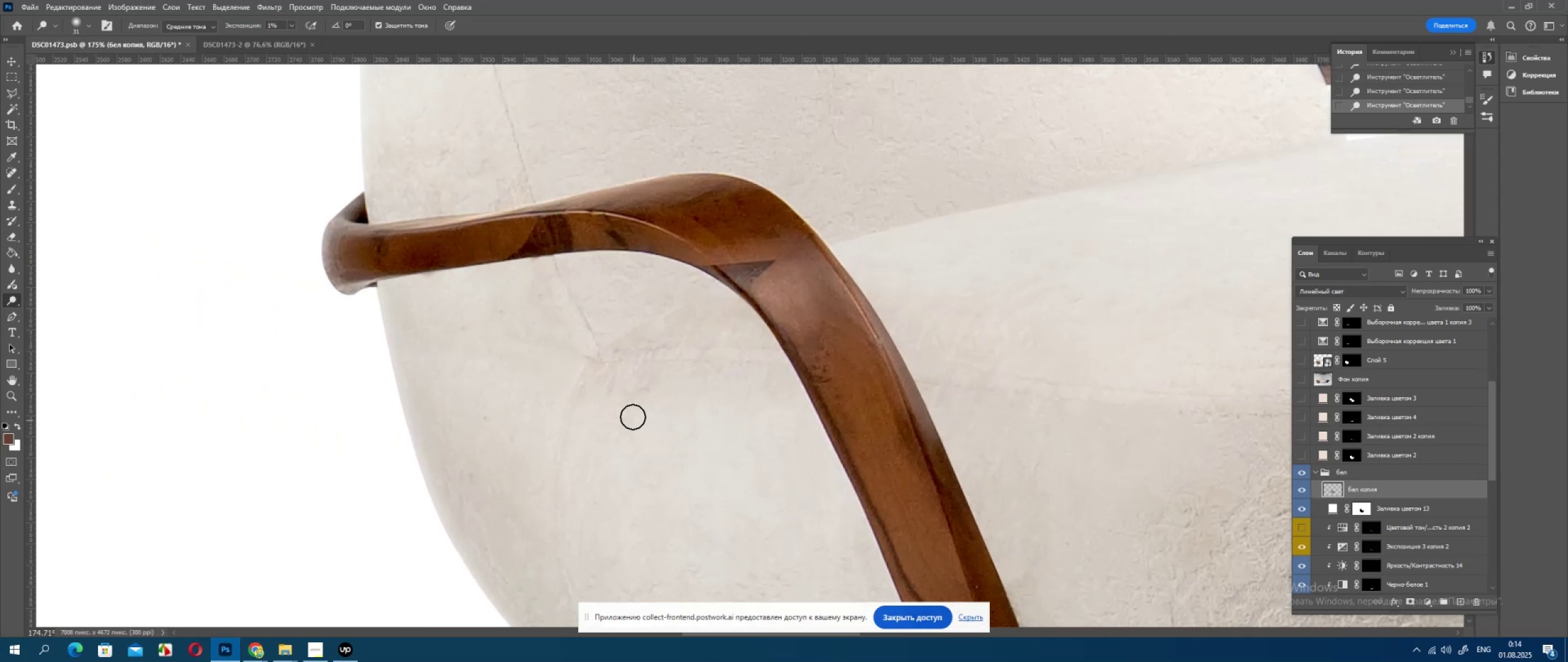 
key(Alt+AltLeft)
 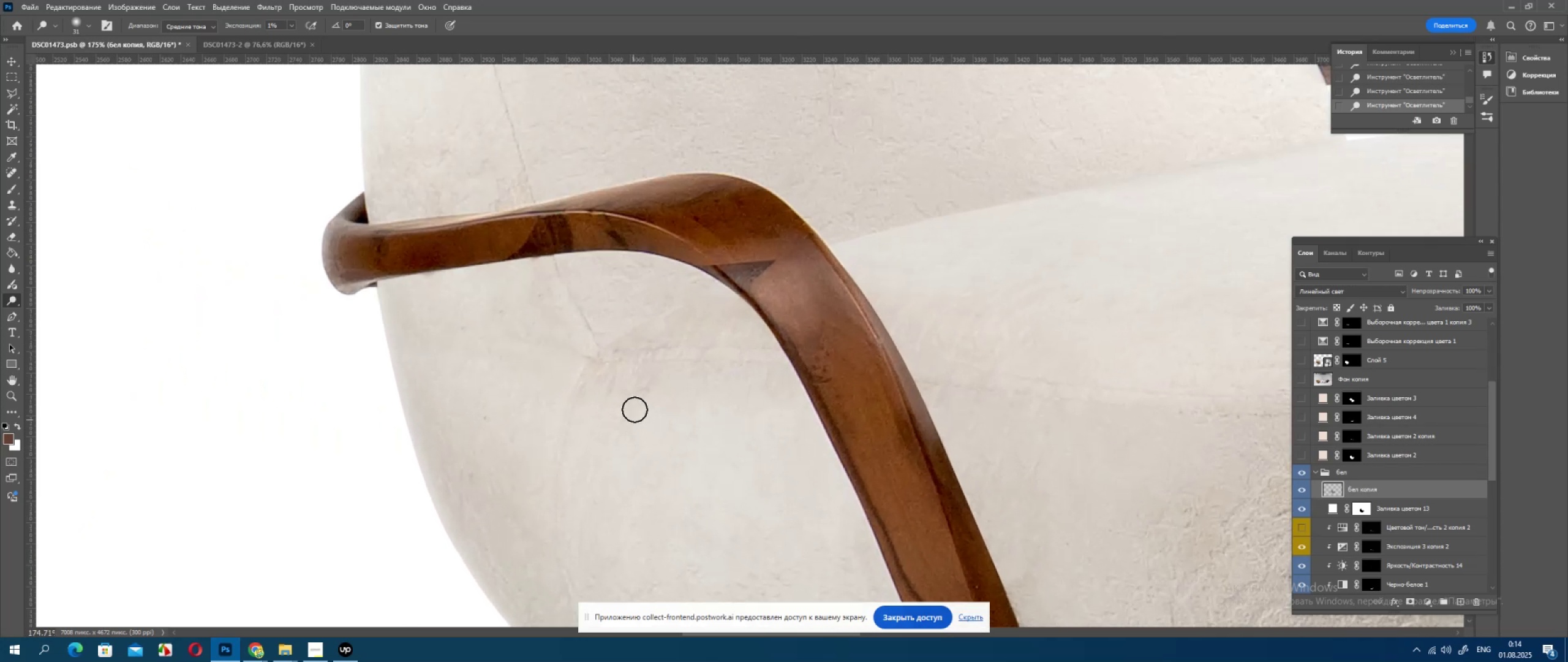 
key(Alt+AltLeft)
 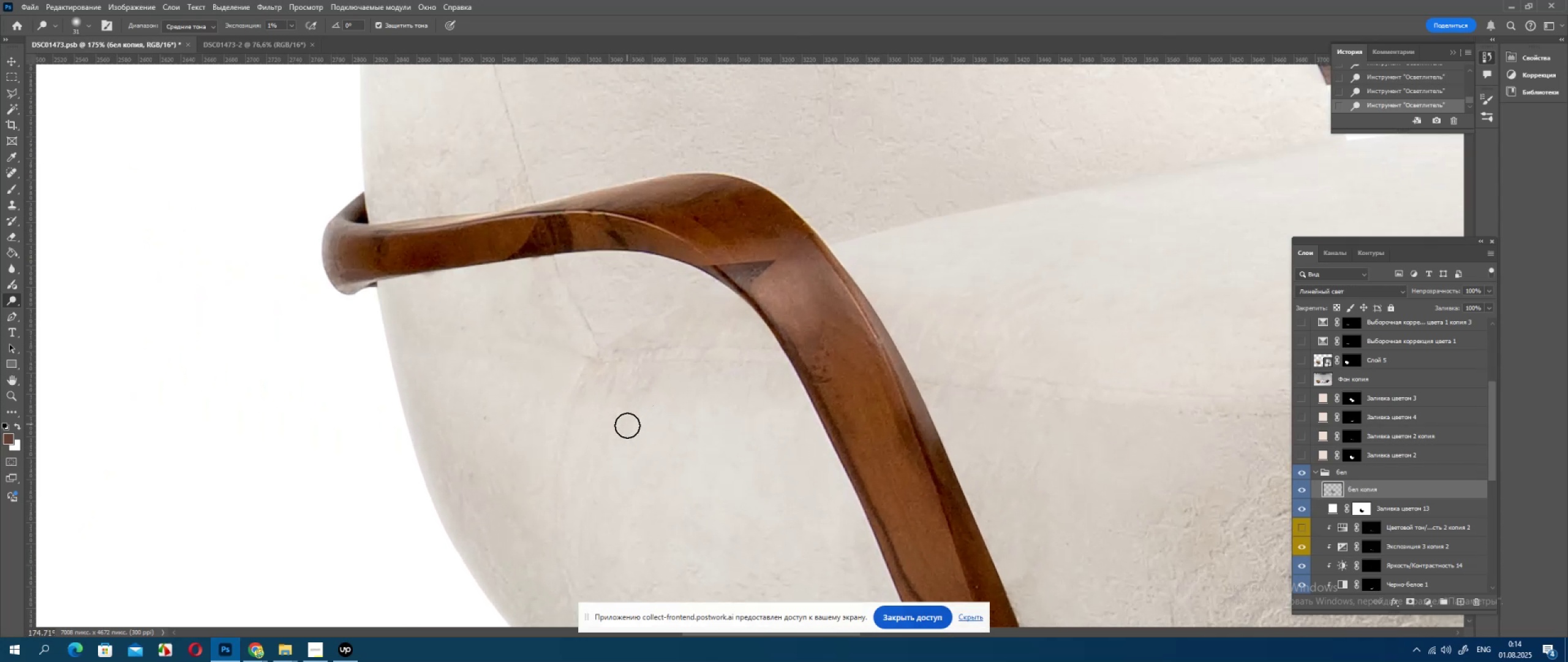 
hold_key(key=AltLeft, duration=0.6)
 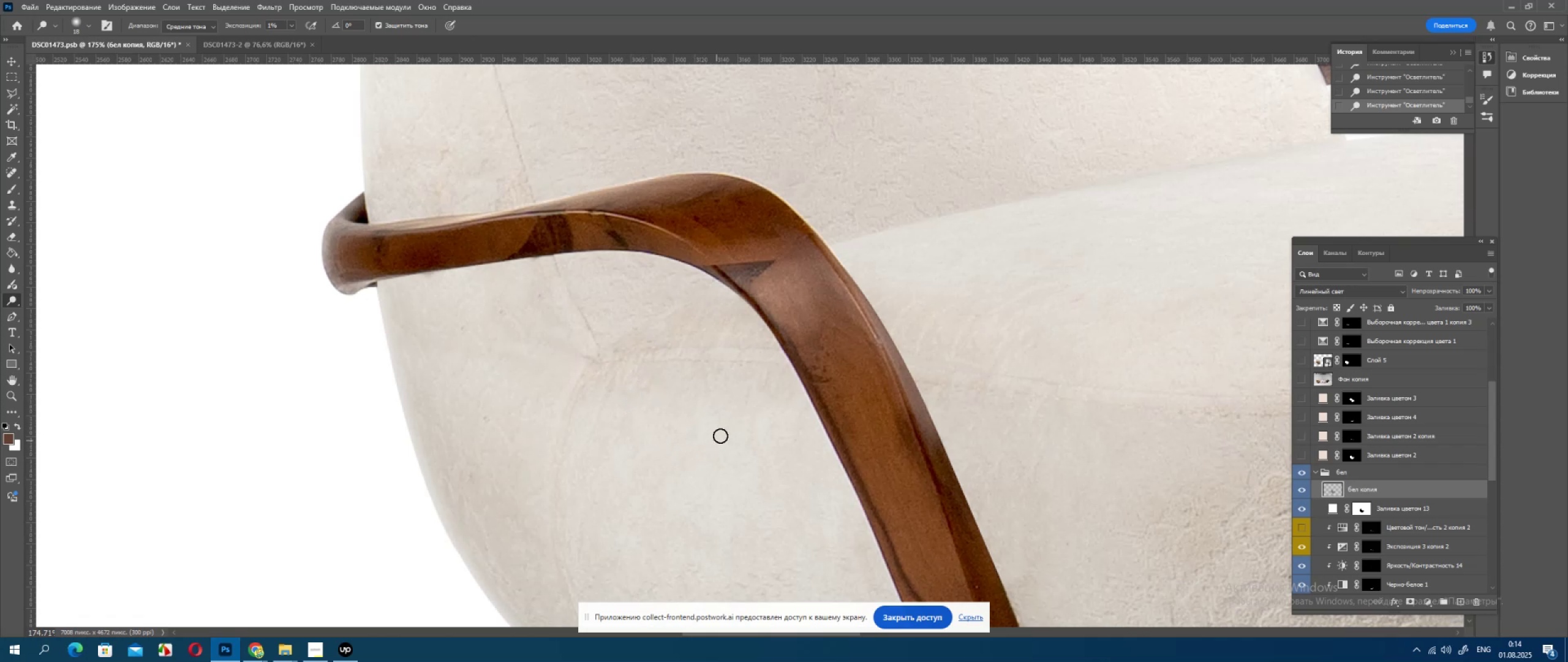 
hold_key(key=AltLeft, duration=0.73)
scroll: coordinate [1029, 441], scroll_direction: down, amount: 8.0
 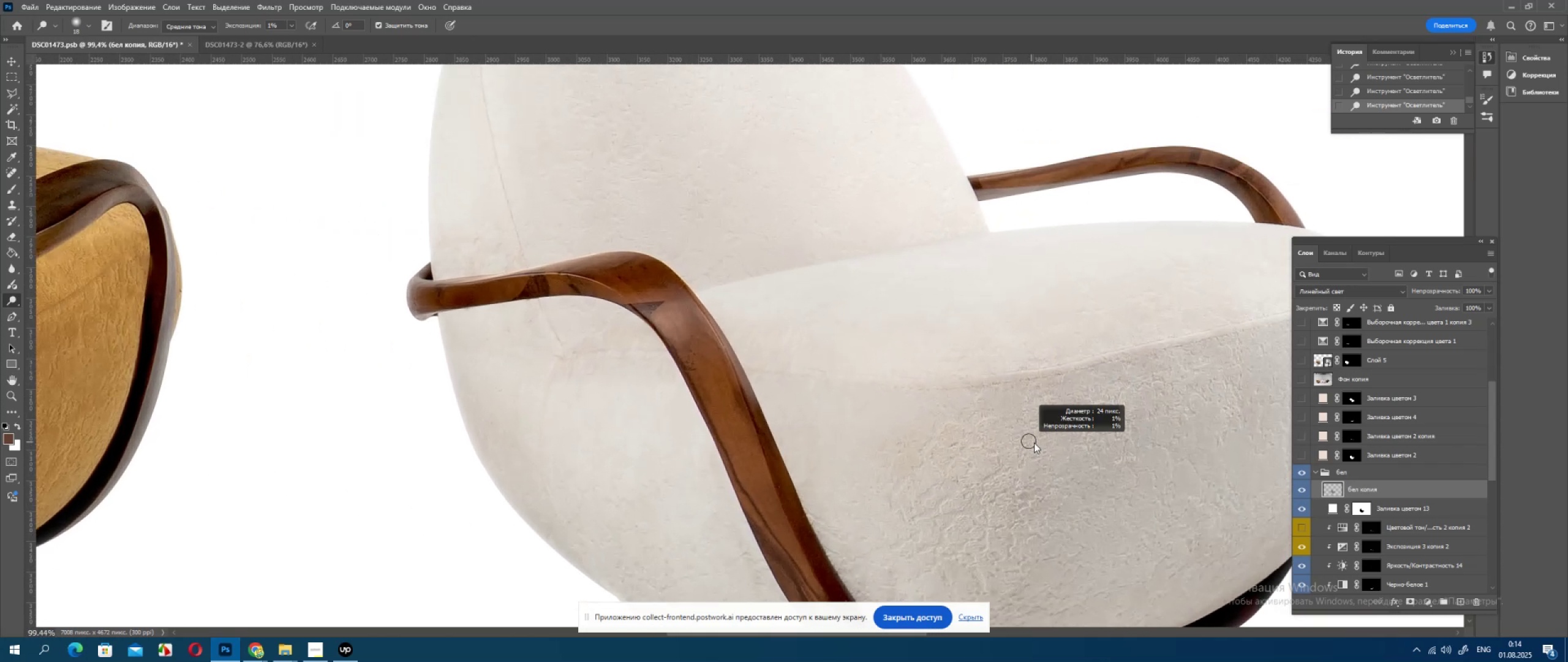 
hold_key(key=AltLeft, duration=1.0)
 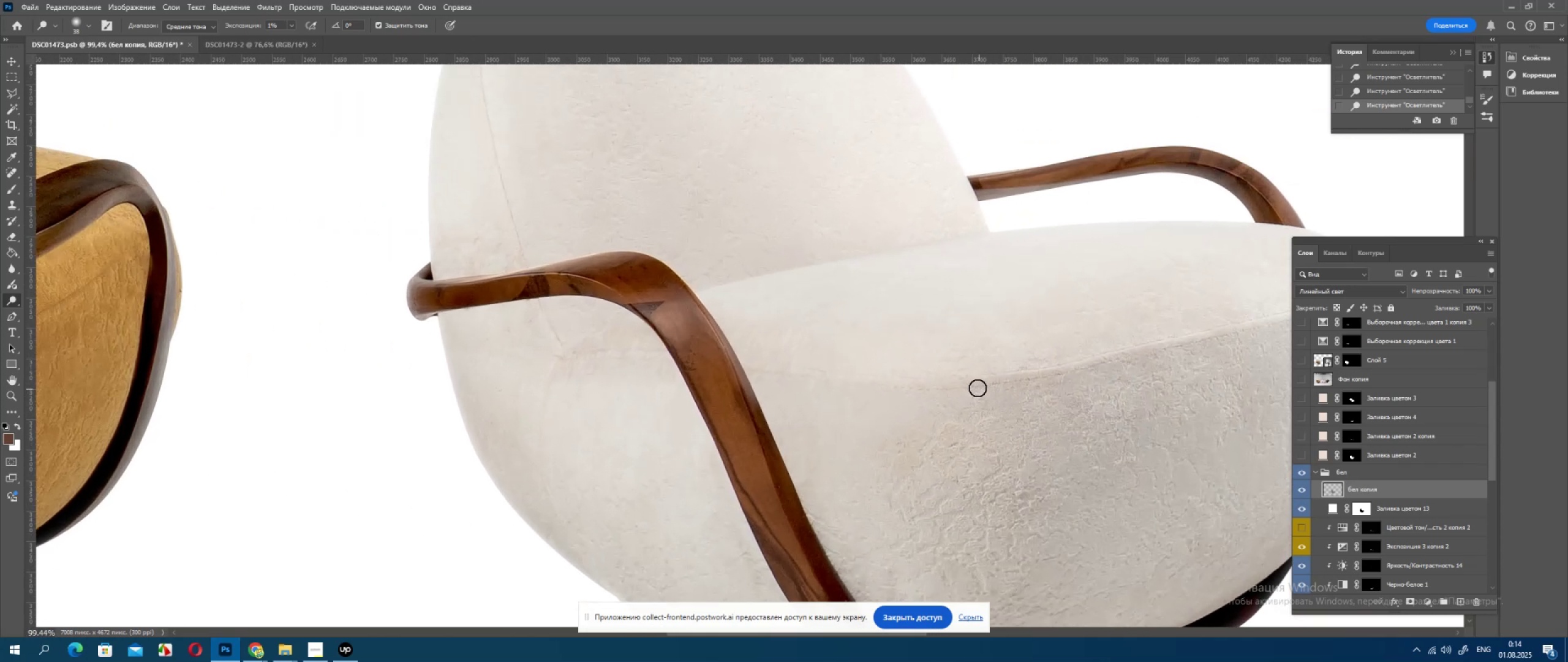 
scroll: coordinate [1068, 481], scroll_direction: down, amount: 8.0
 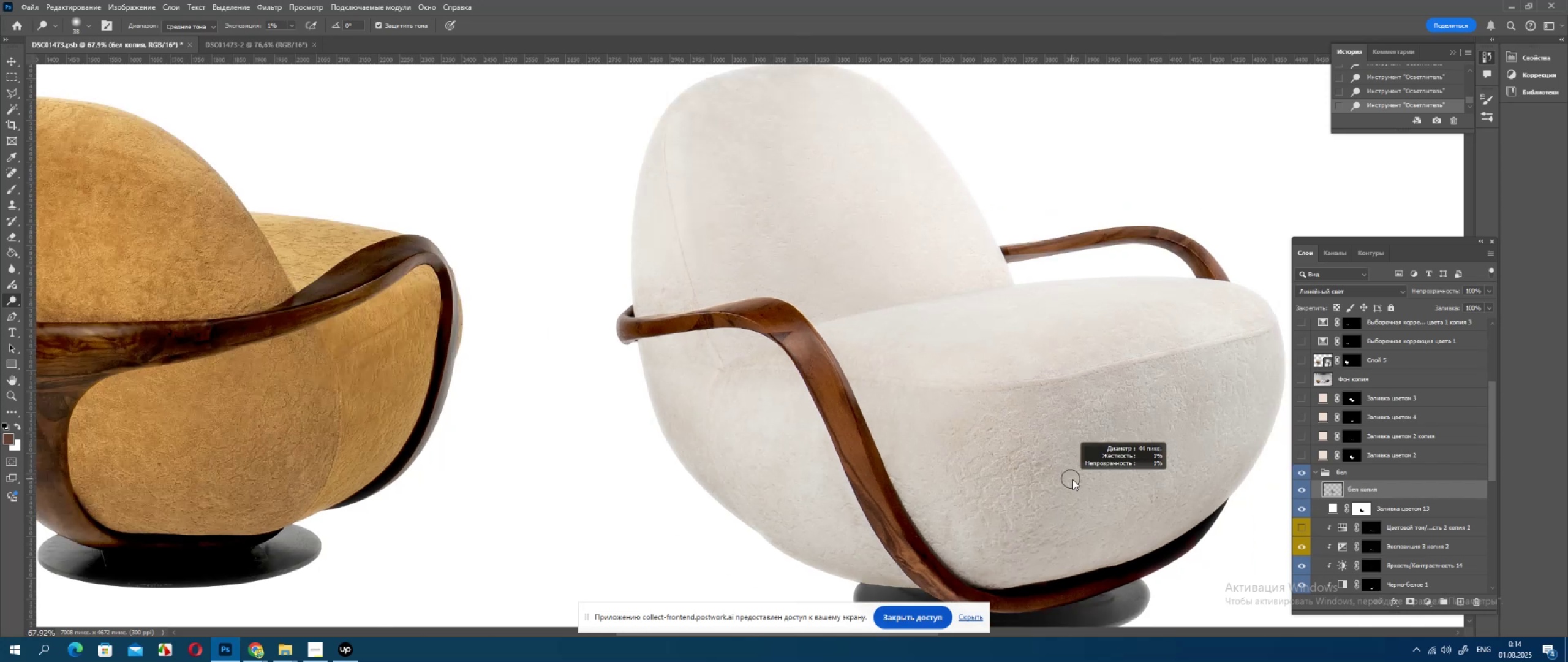 
hold_key(key=AltLeft, duration=1.49)
 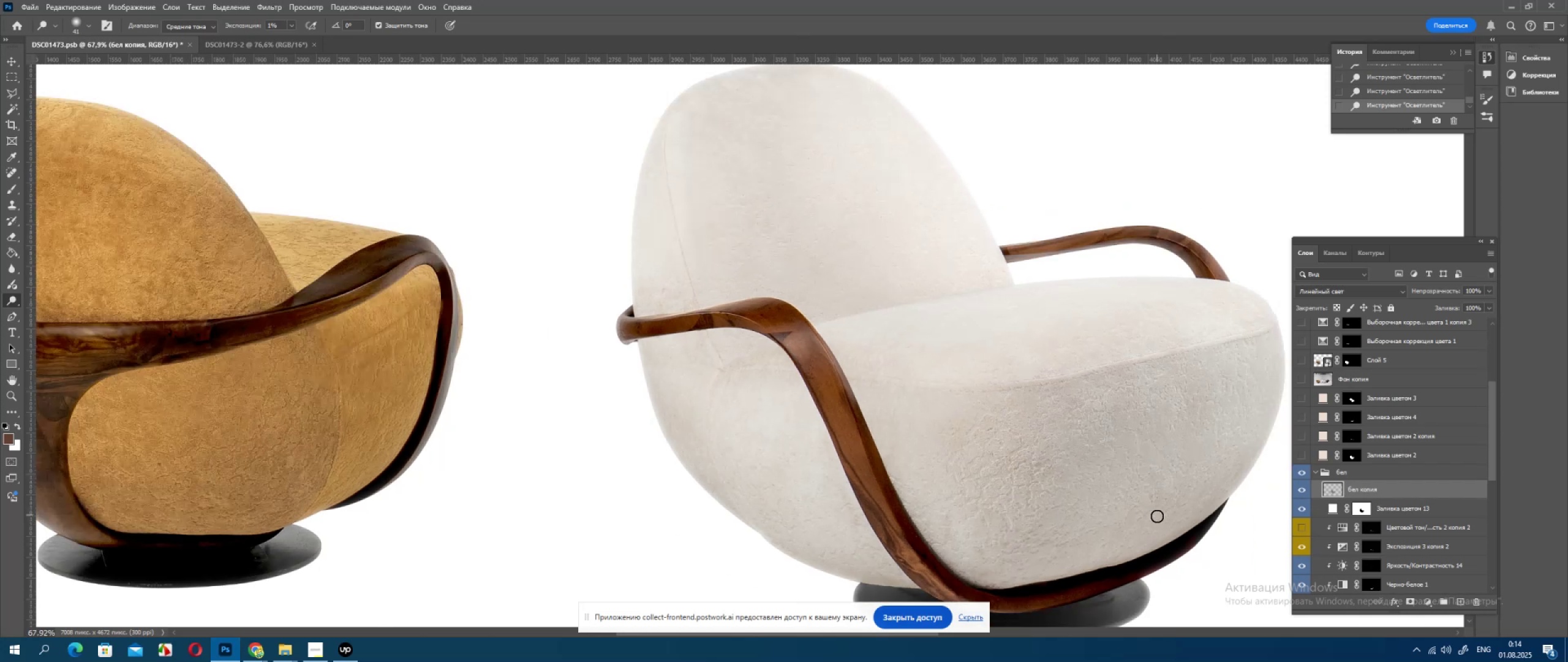 
hold_key(key=AltLeft, duration=0.62)
 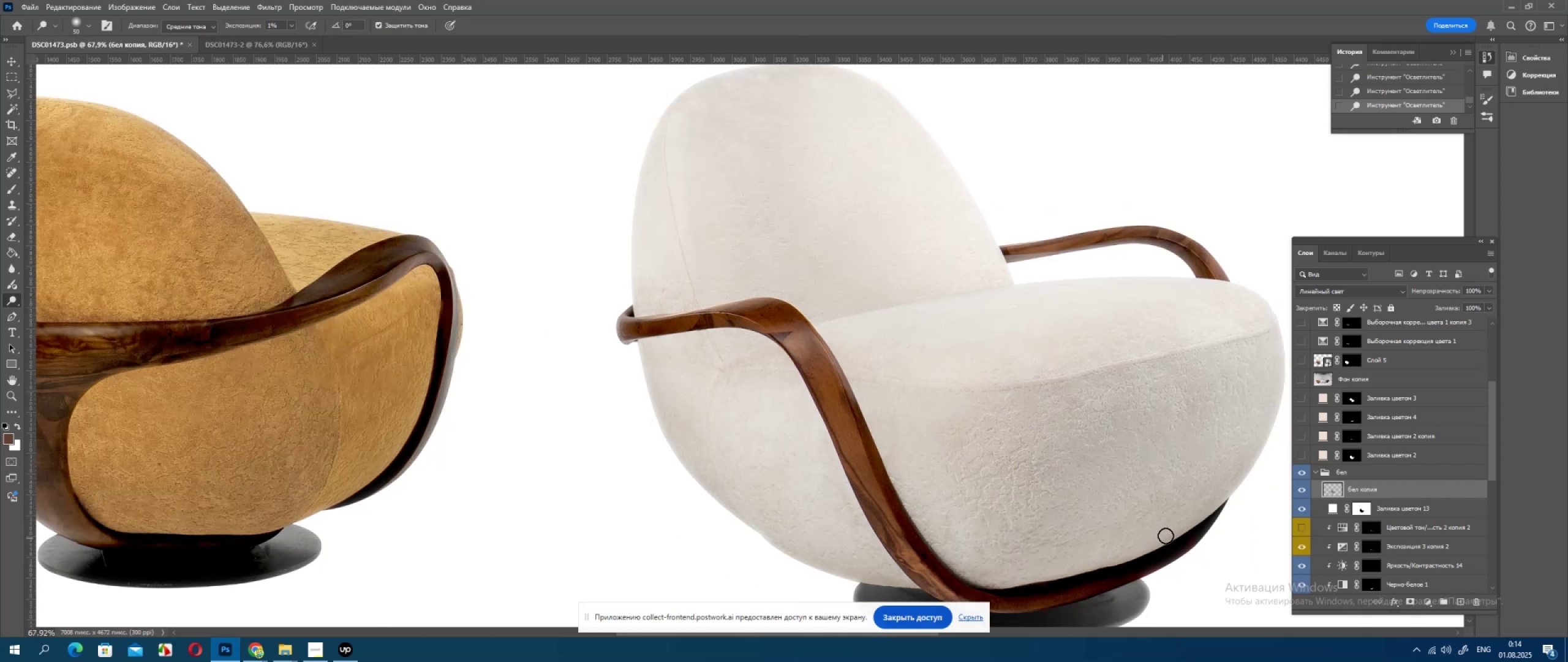 
hold_key(key=Space, duration=0.77)
 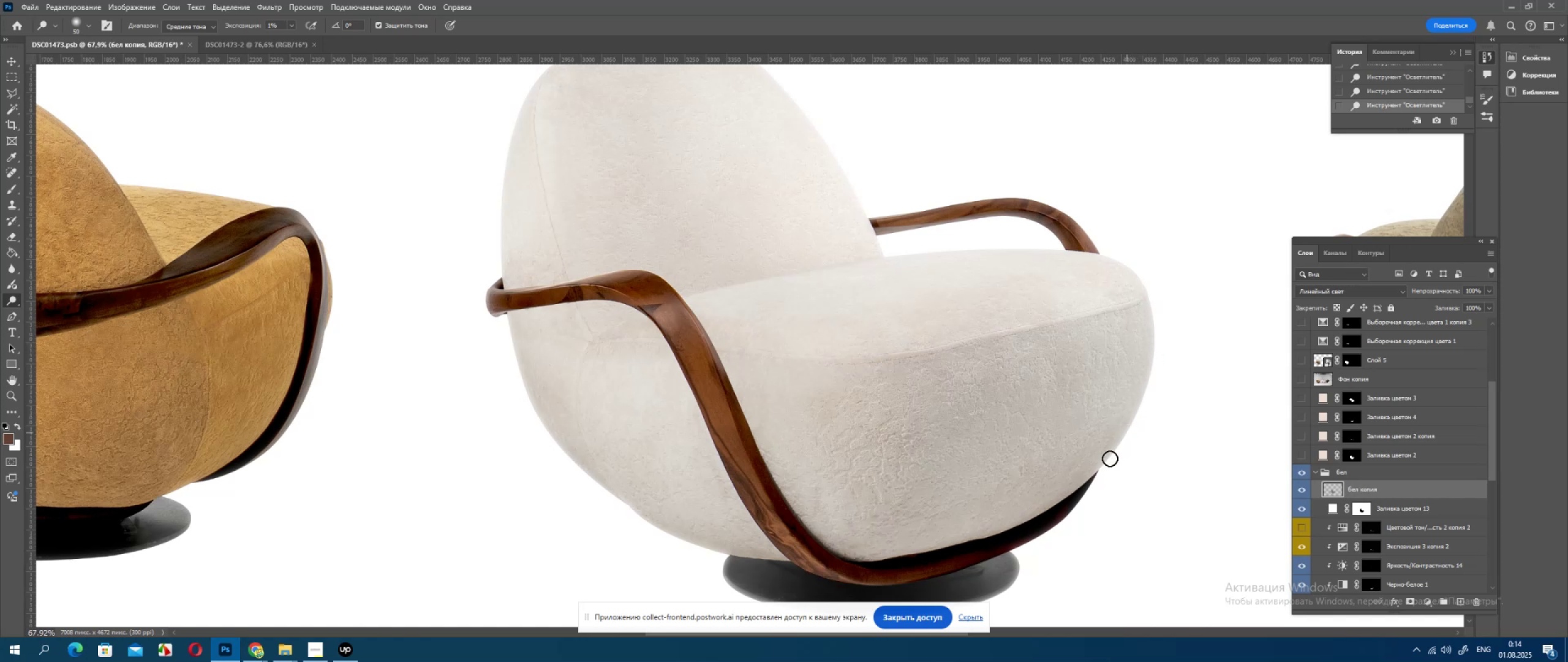 
wait(6.22)
 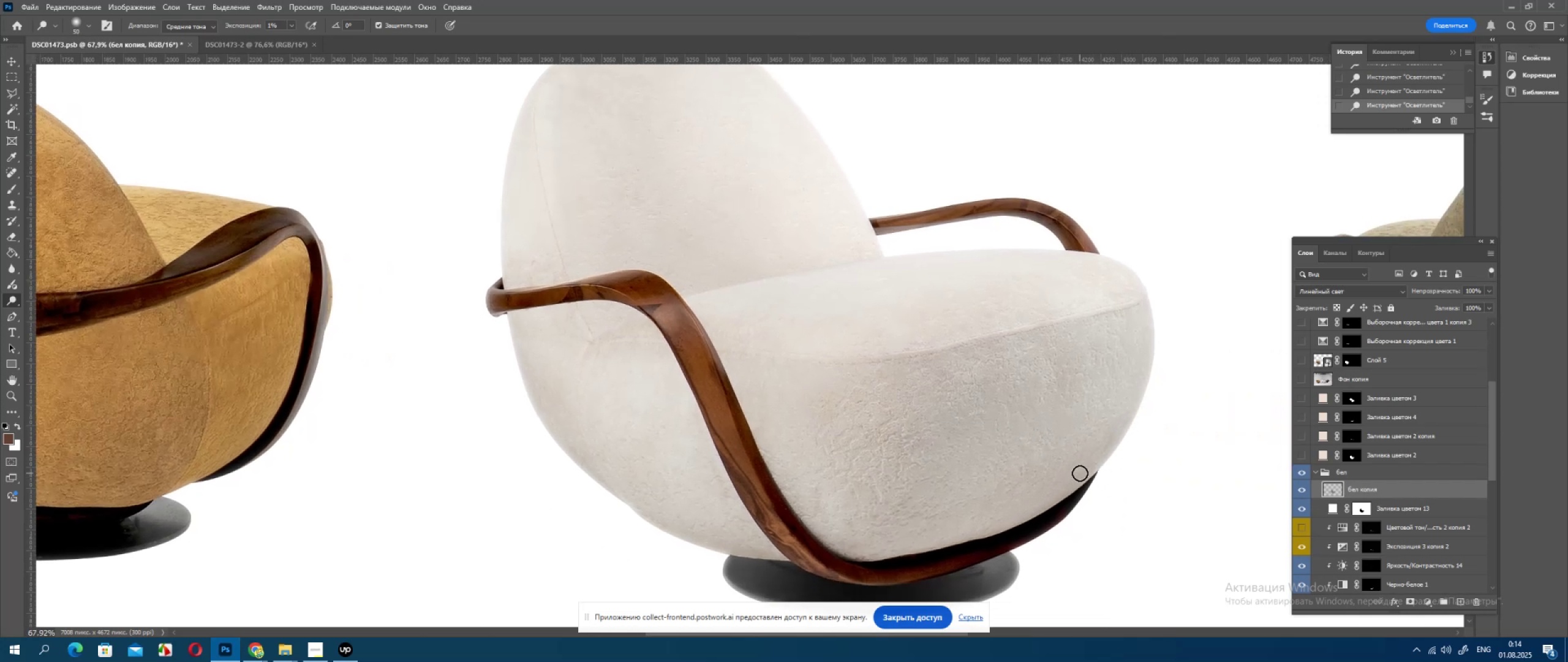 
hold_key(key=AltLeft, duration=0.99)
scroll: coordinate [838, 530], scroll_direction: up, amount: 4.0
 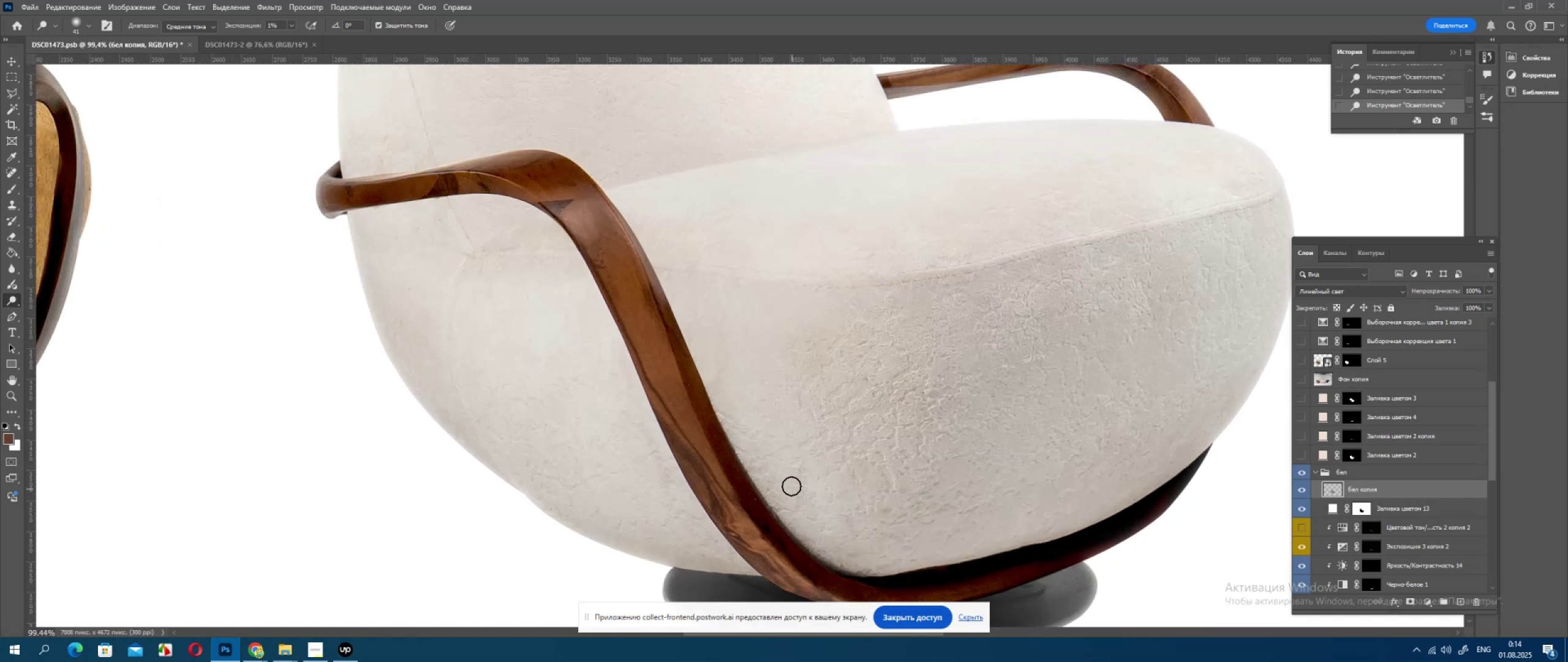 
hold_key(key=AltLeft, duration=1.1)
 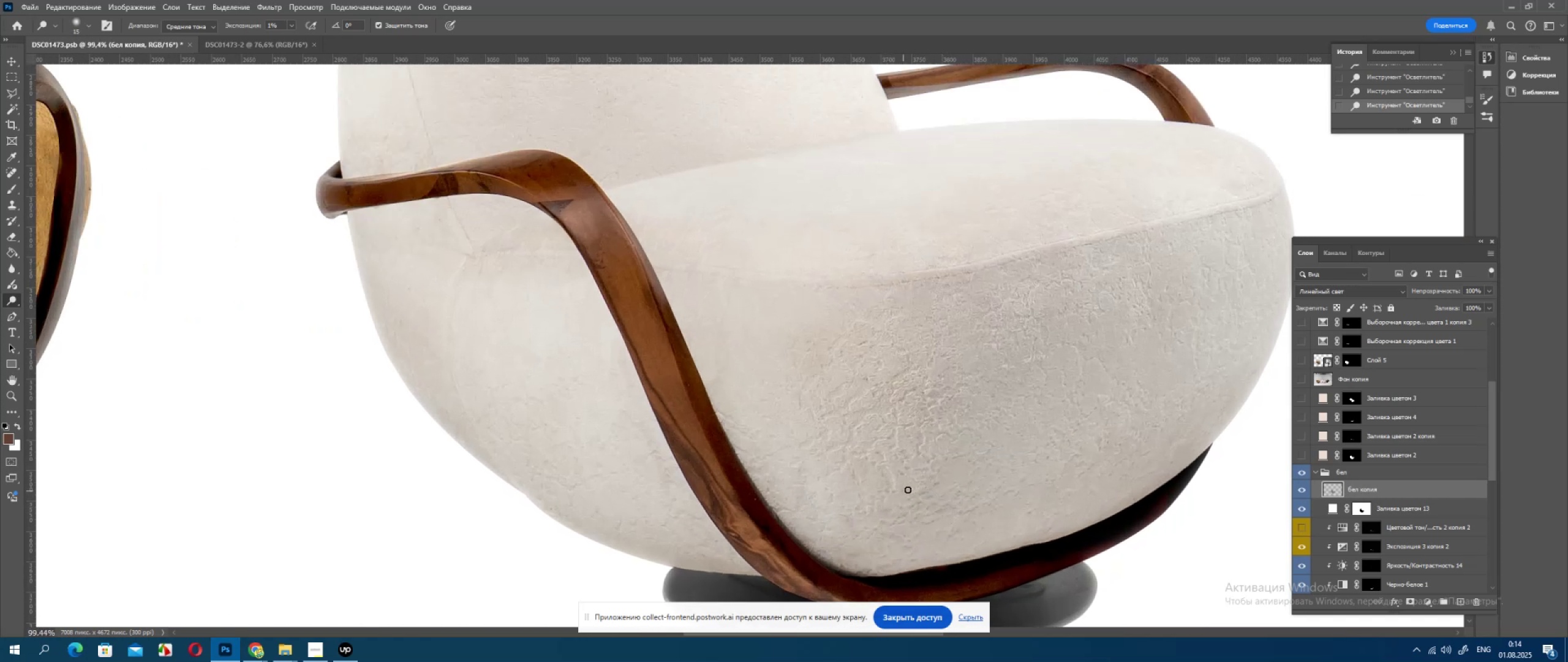 
wait(5.01)
 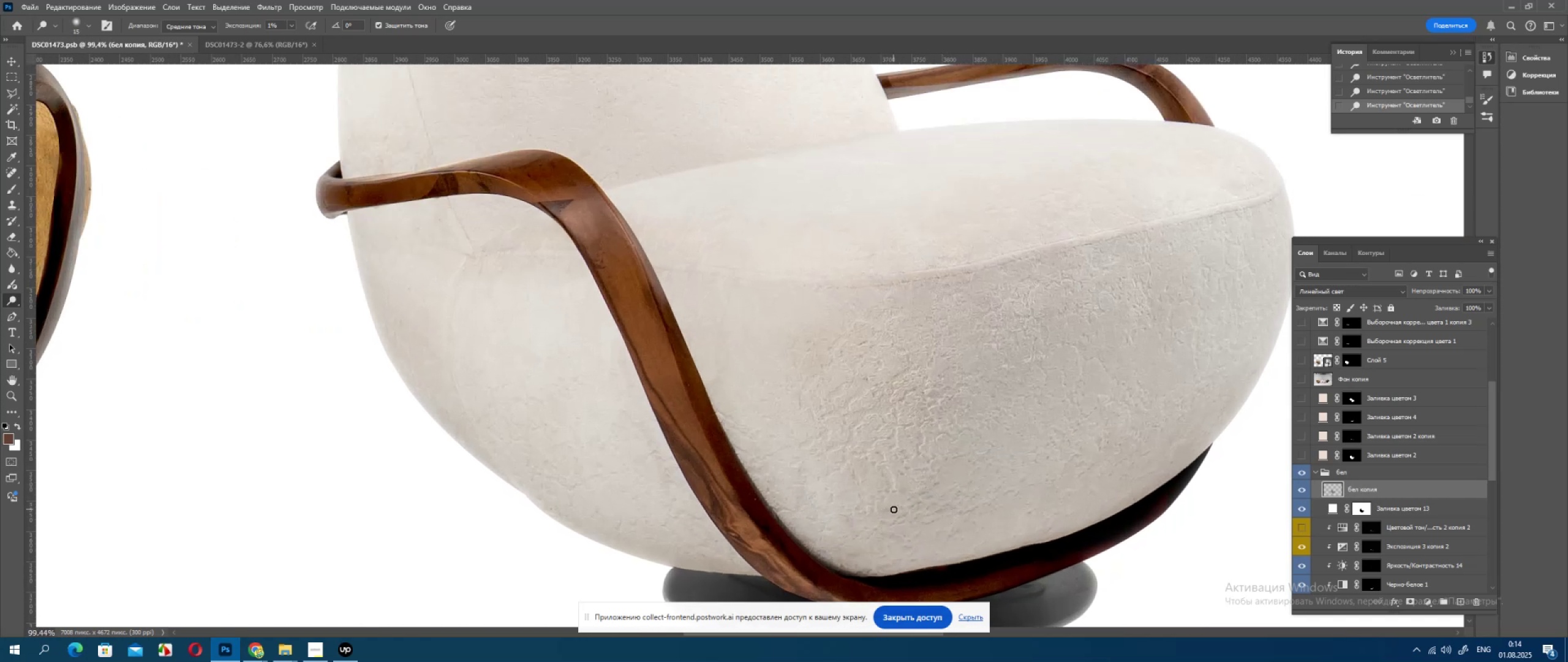 
hold_key(key=AltLeft, duration=0.93)
scroll: coordinate [983, 520], scroll_direction: down, amount: 2.0
 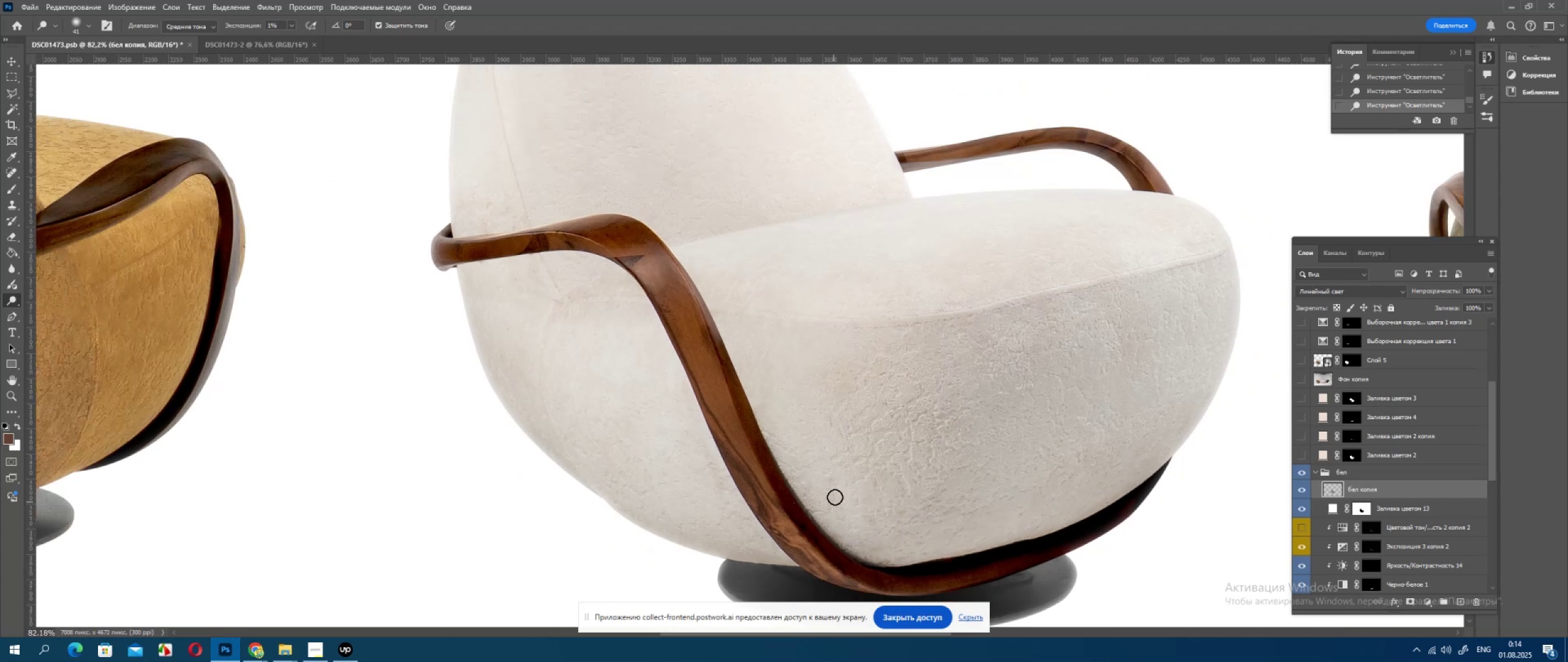 
hold_key(key=Space, duration=0.93)
 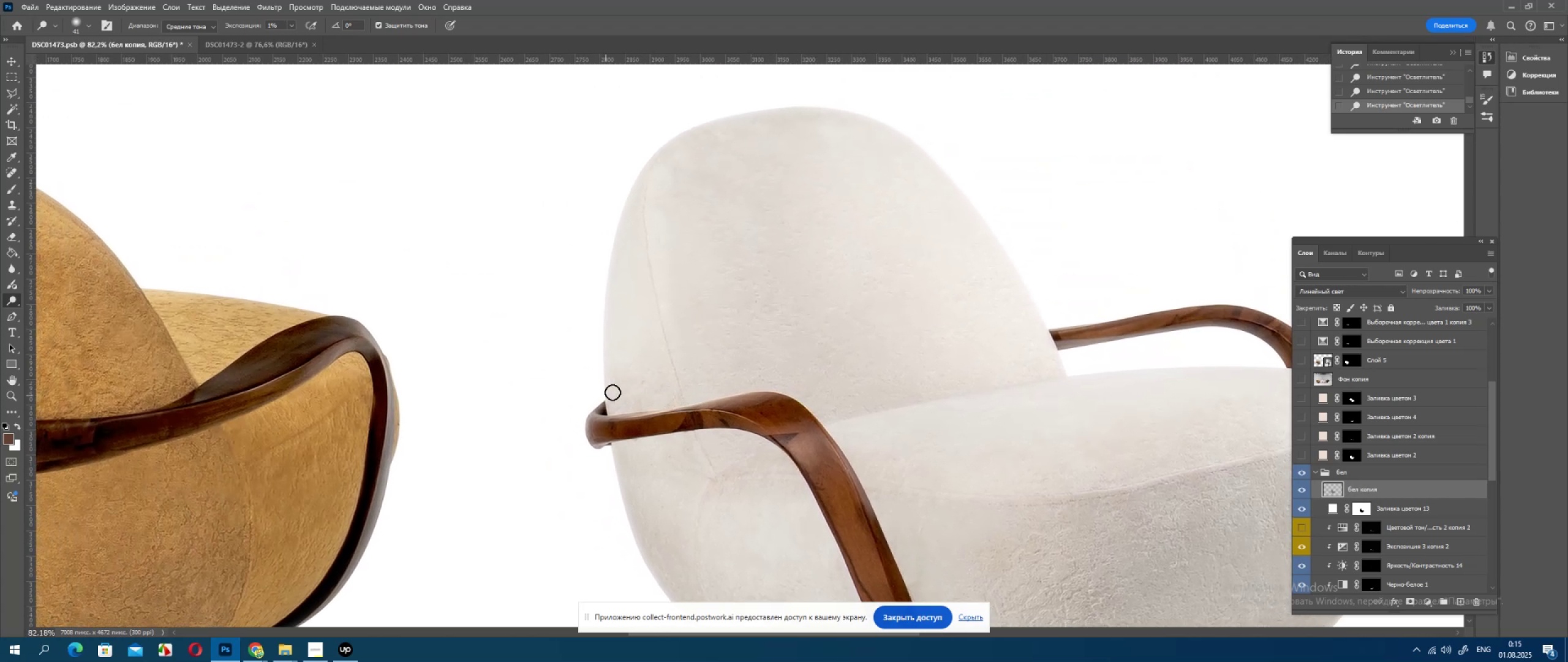 
wait(8.49)
 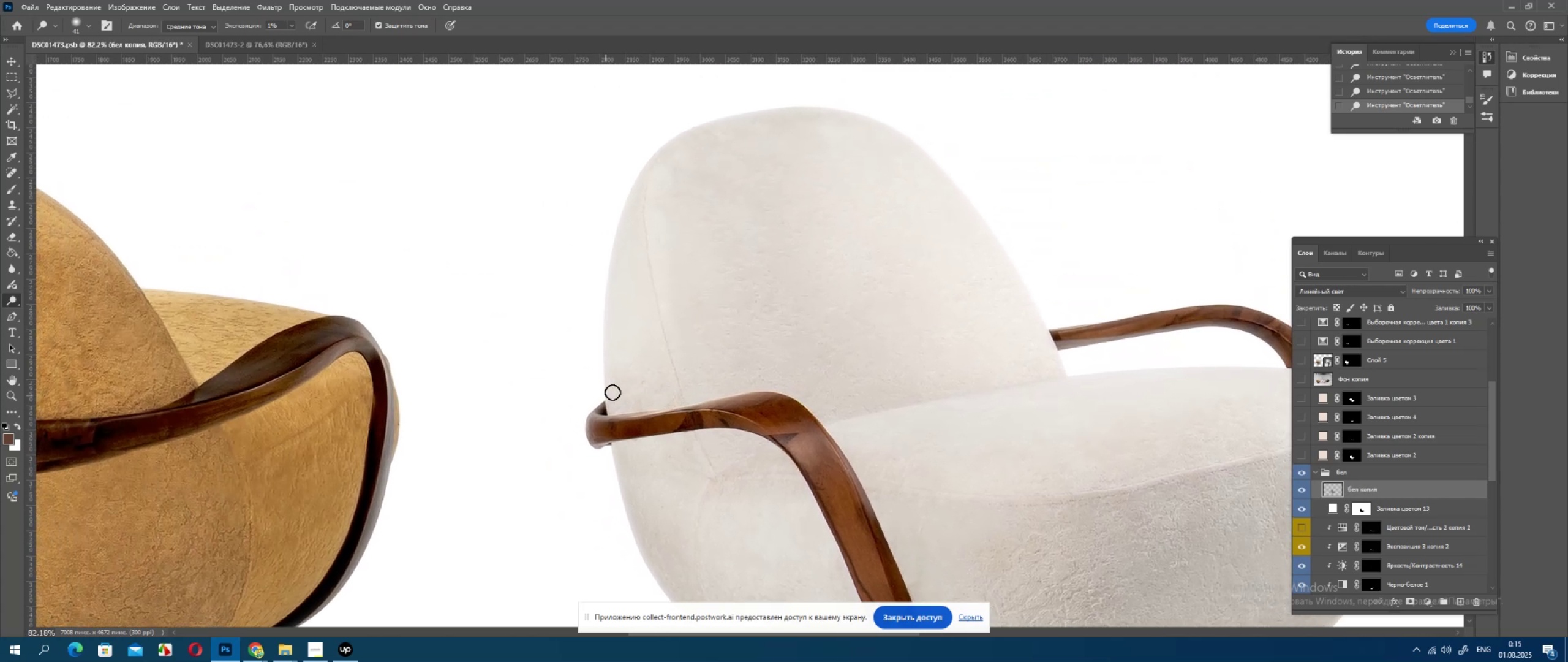 
triple_click([638, 159])
 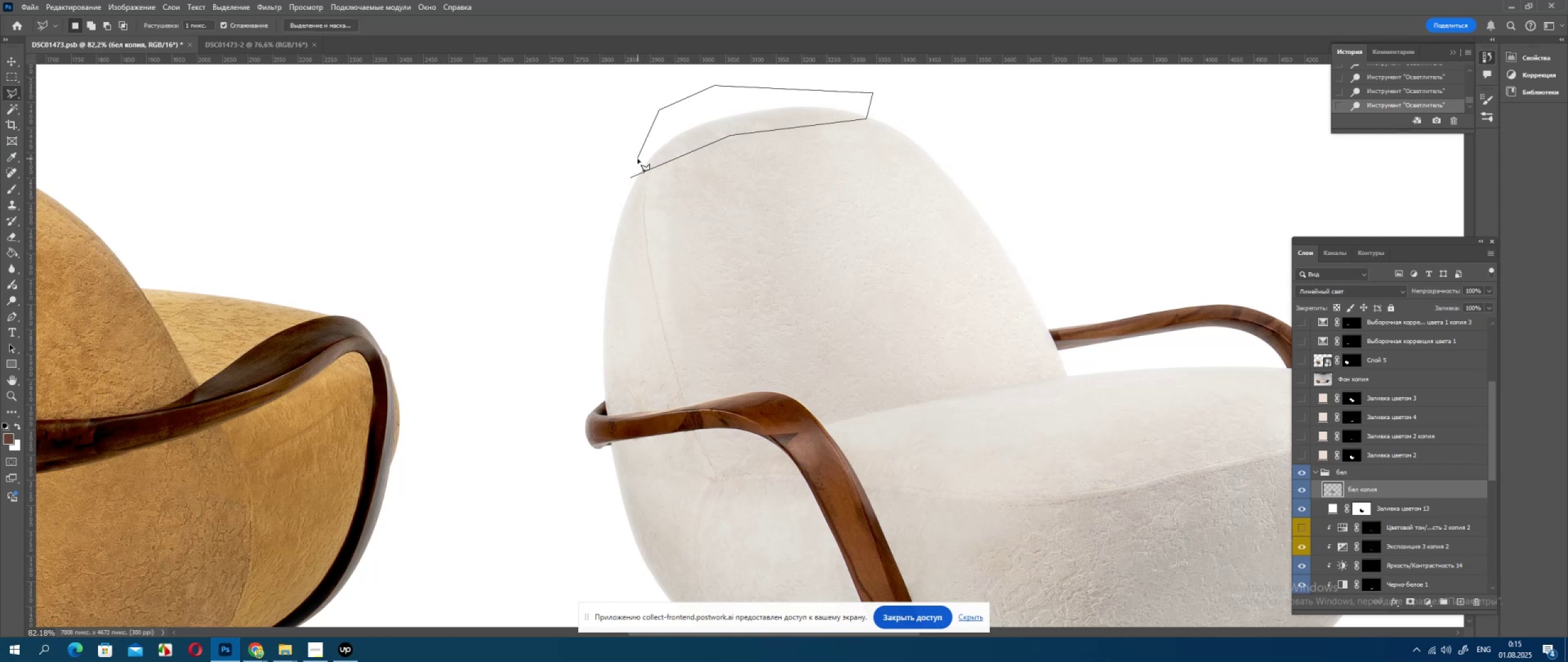 
triple_click([638, 159])
 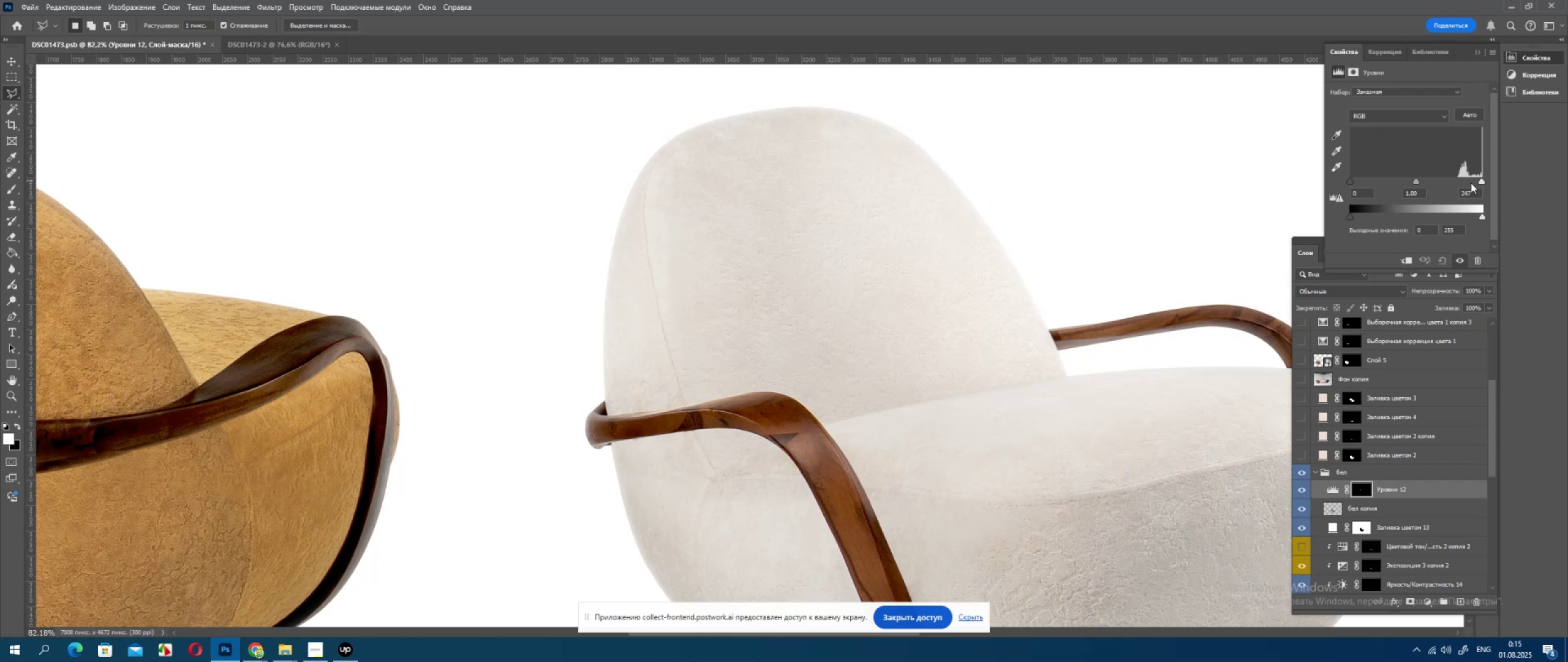 
wait(10.9)
 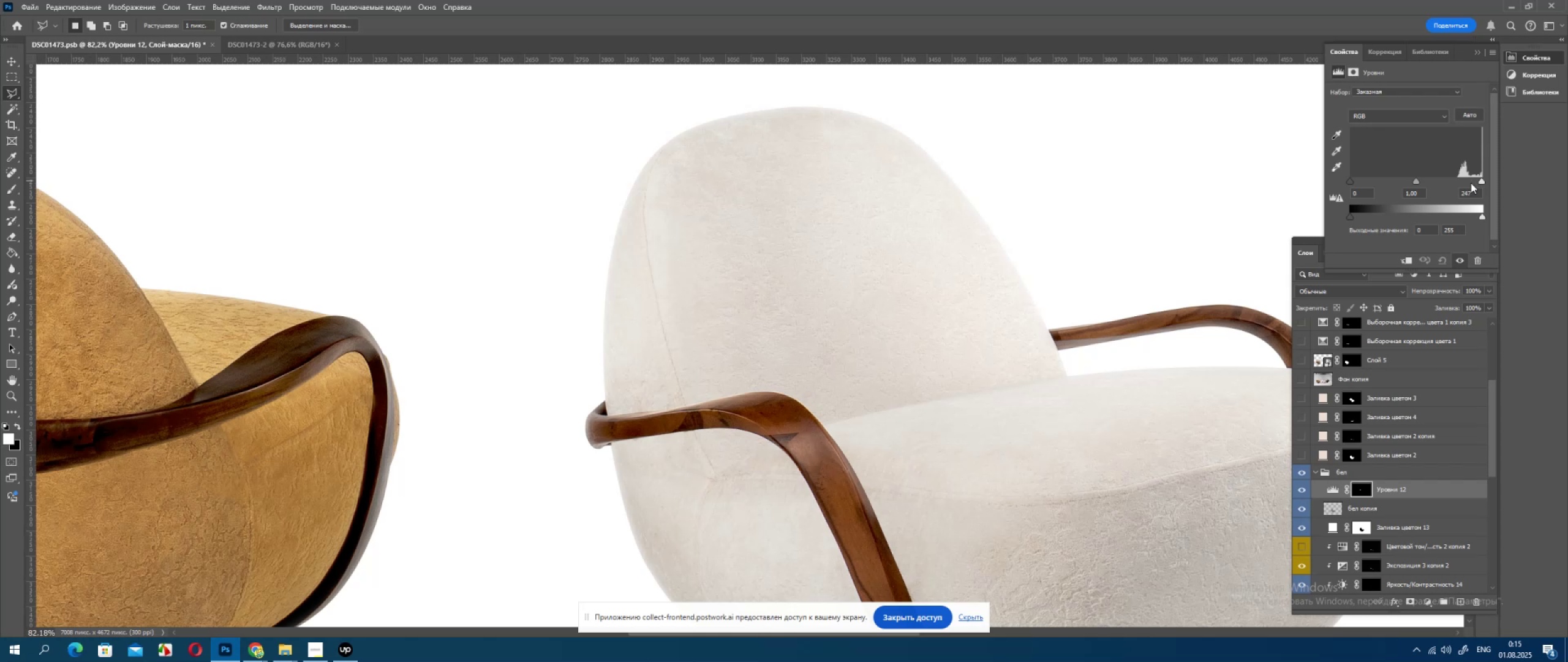 
left_click([1479, 178])
 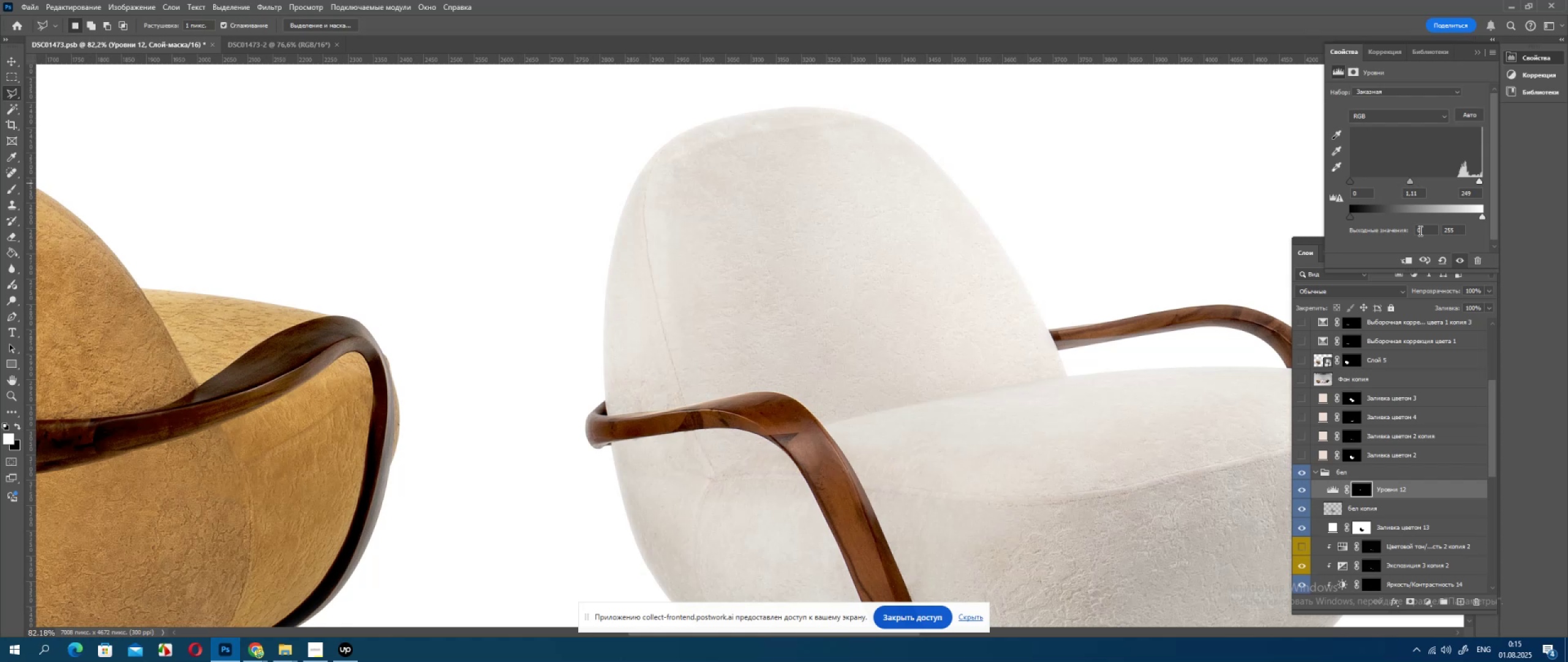 
wait(7.67)
 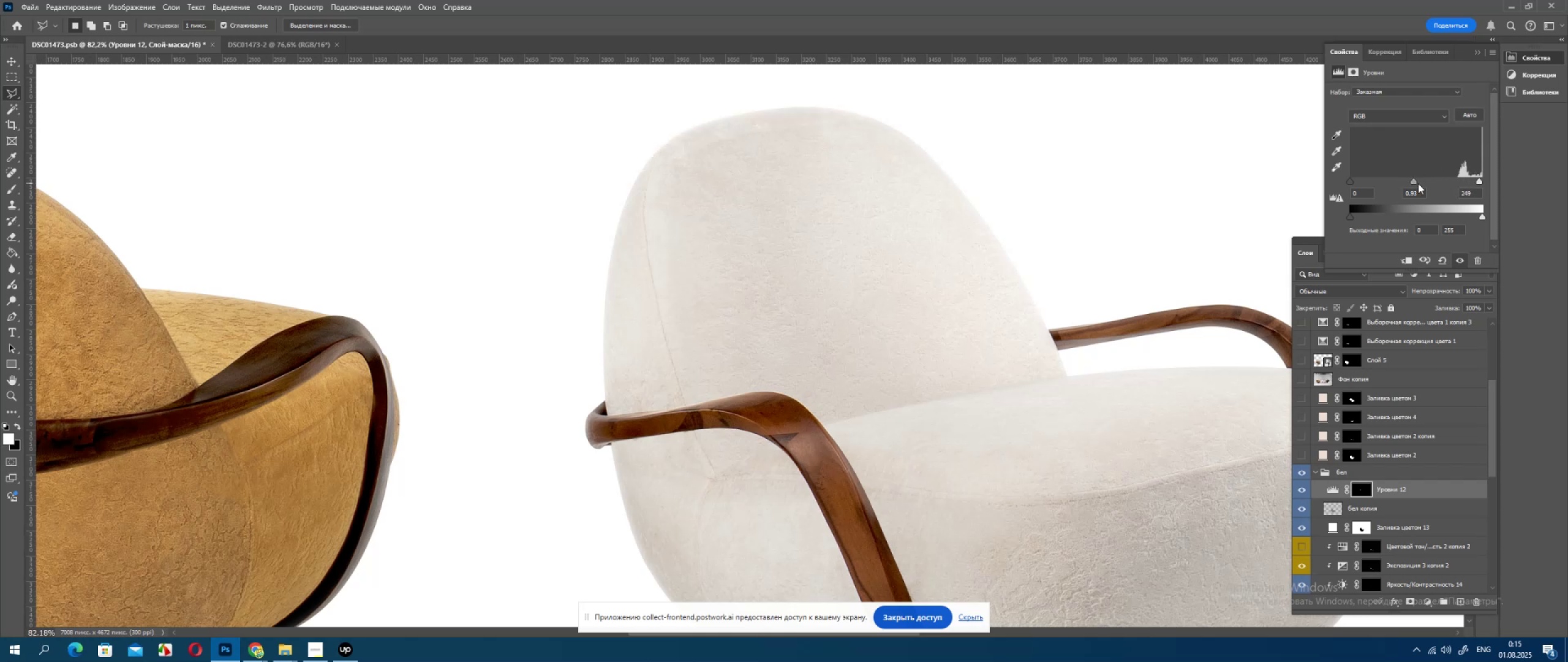 
left_click([261, 6])
 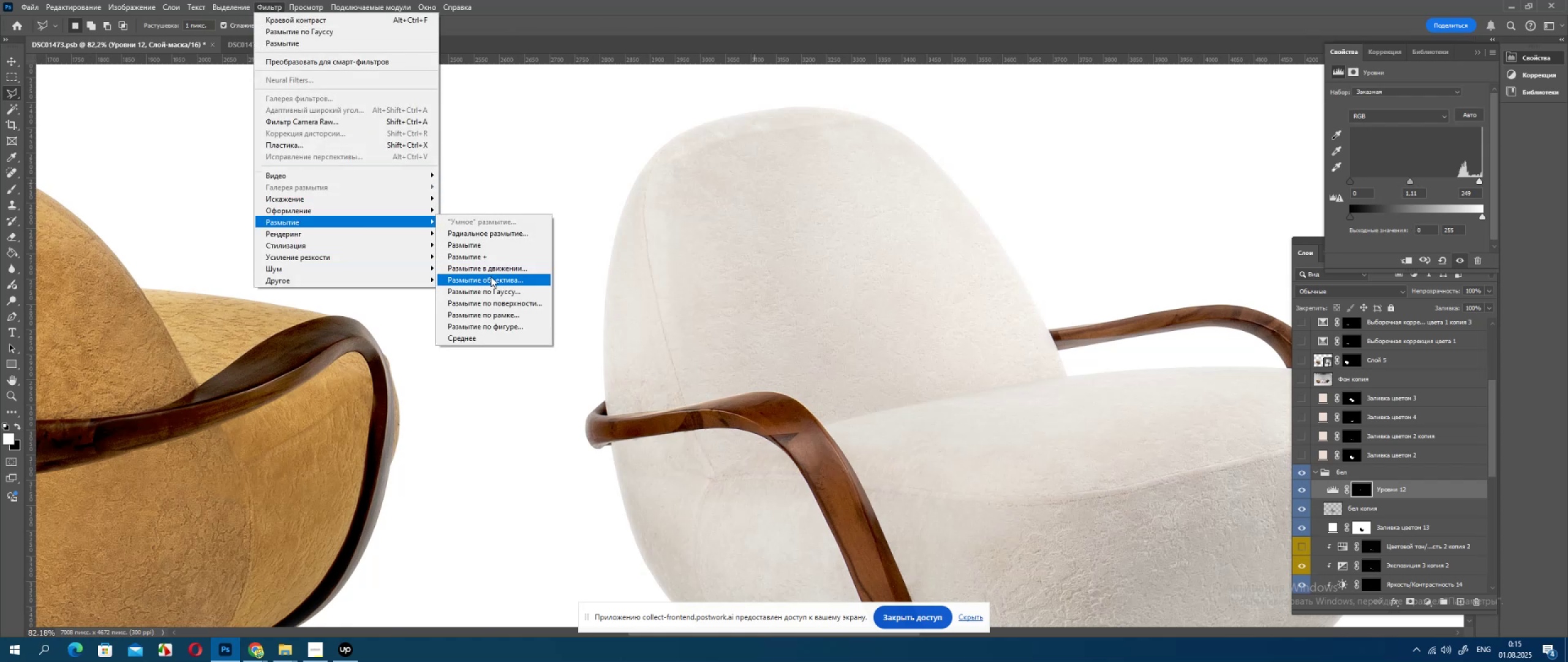 
left_click([514, 295])
 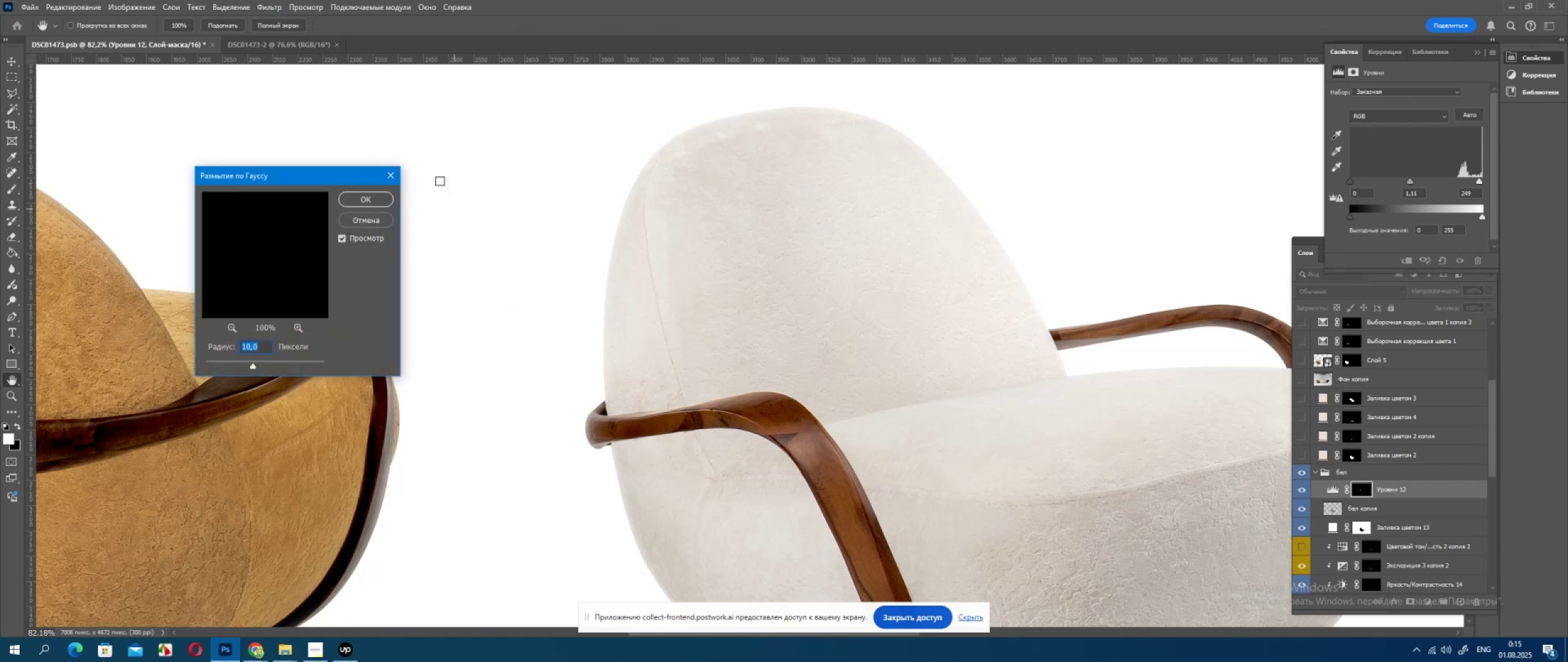 
left_click([381, 199])
 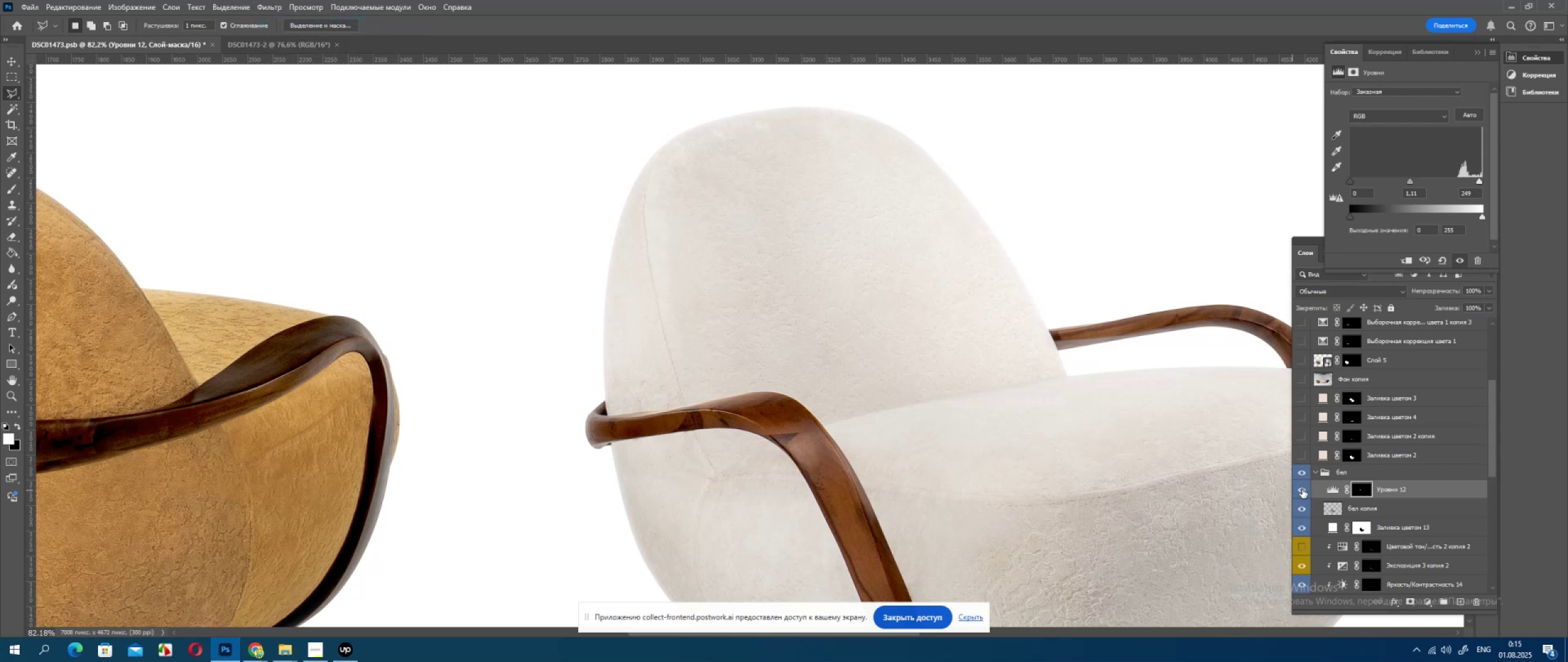 
left_click([1303, 489])
 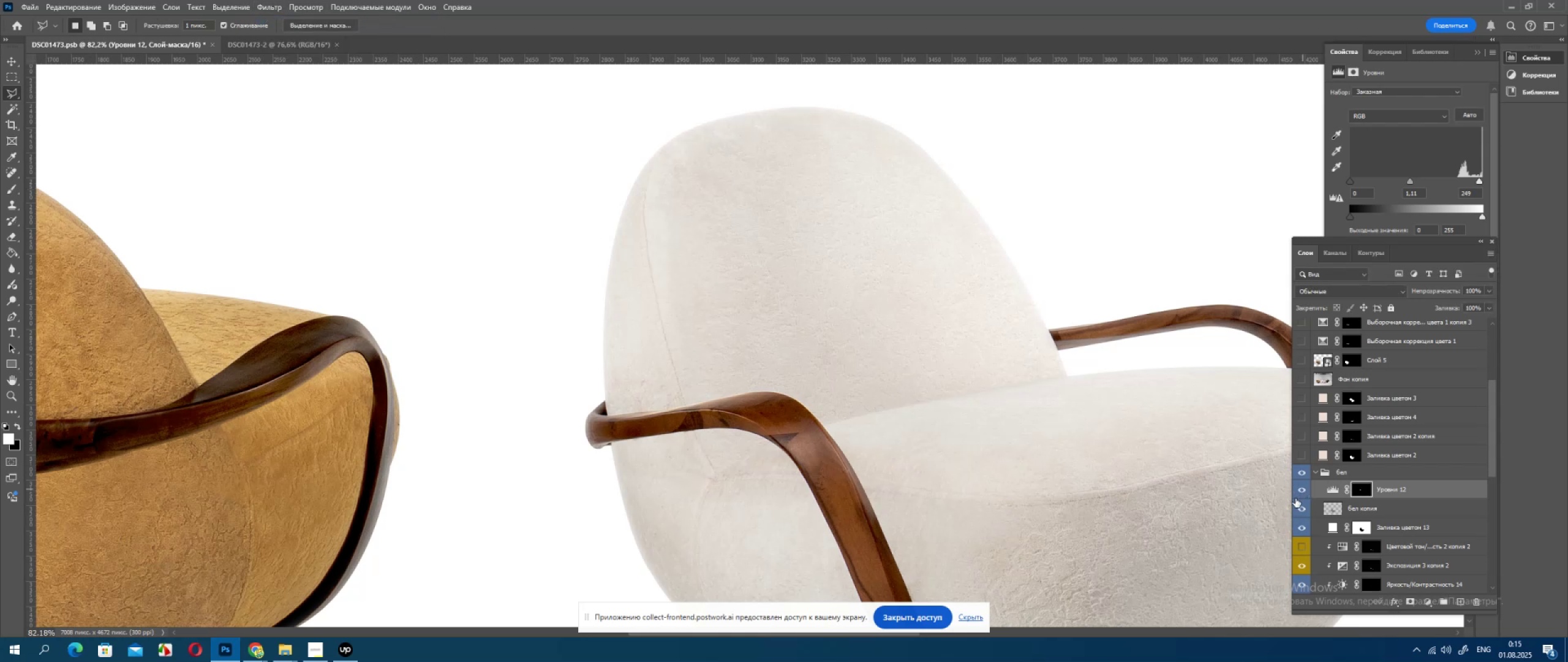 
hold_key(key=AltLeft, duration=0.52)
scroll: coordinate [943, 439], scroll_direction: down, amount: 4.0
 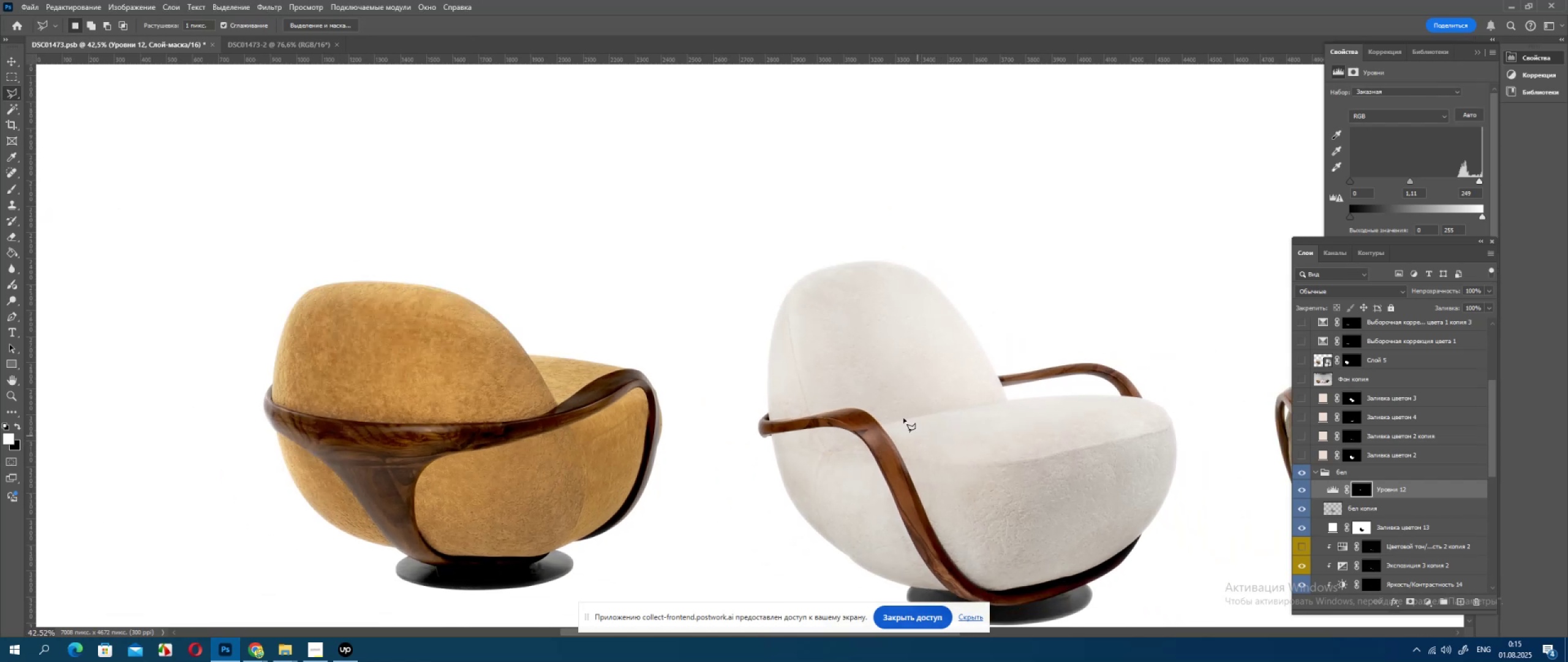 
hold_key(key=AltLeft, duration=0.44)
 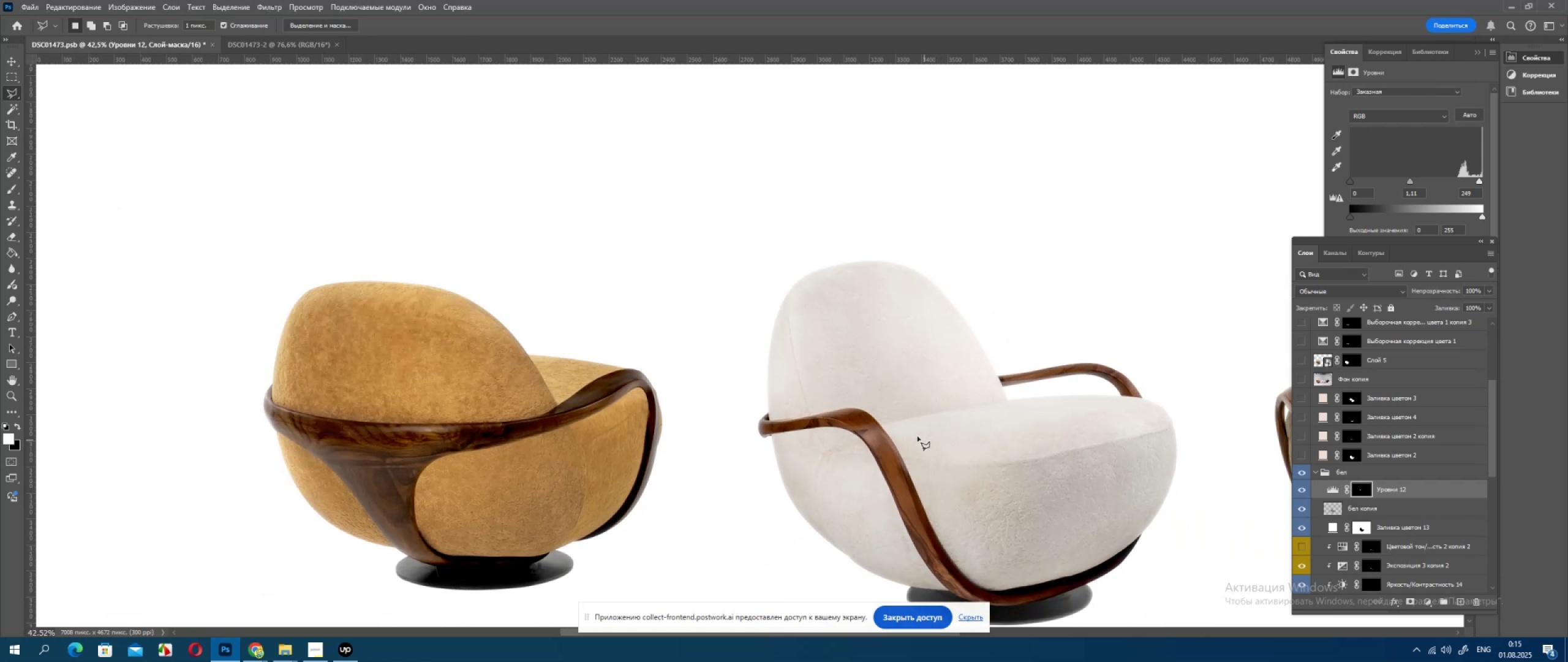 
key(Alt+AltLeft)
 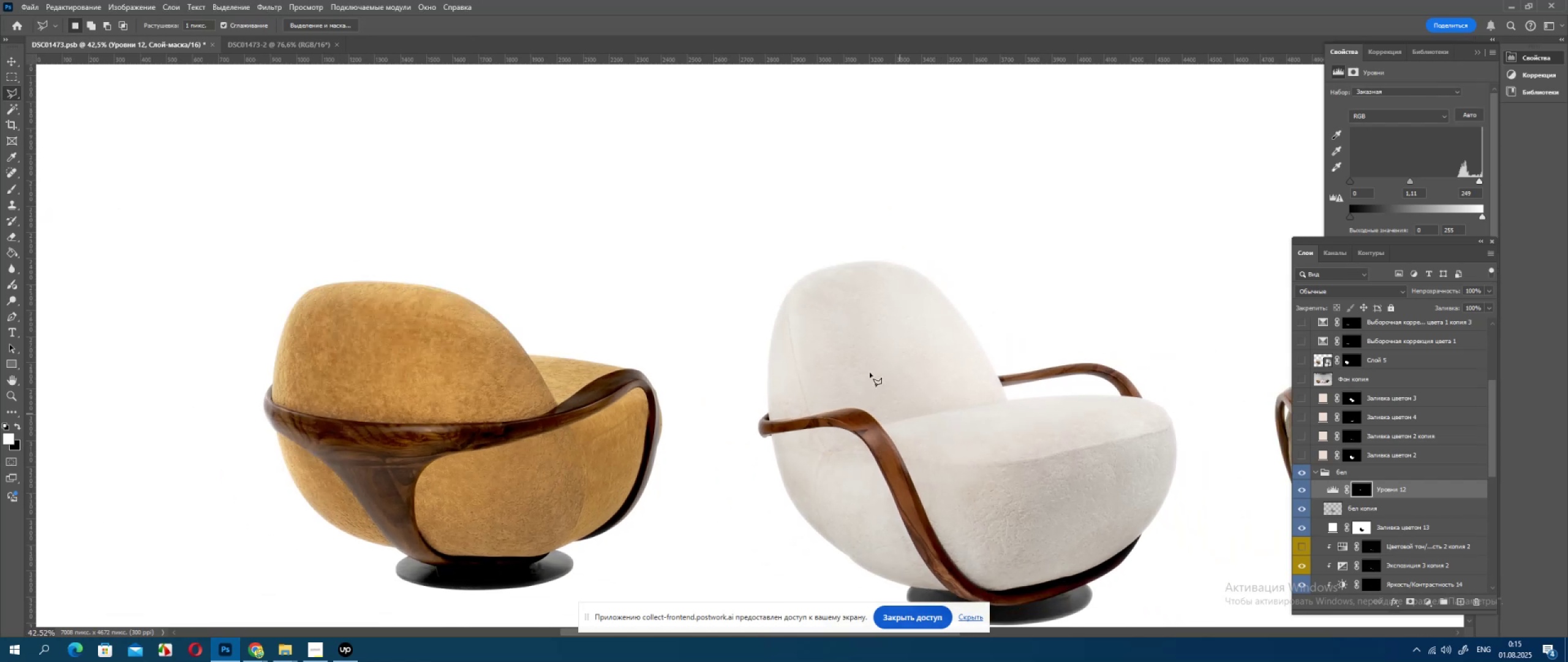 
scroll: coordinate [812, 333], scroll_direction: up, amount: 4.0
 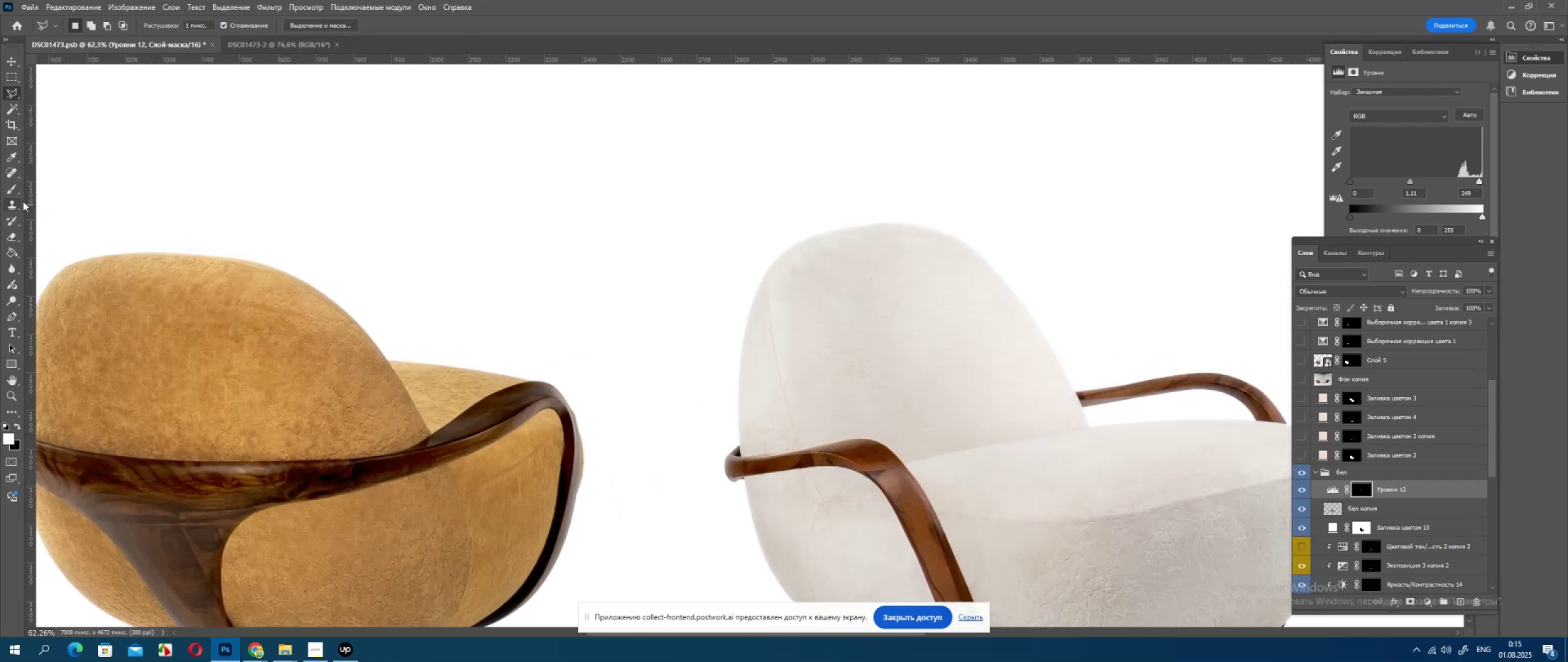 
left_click([21, 193])
 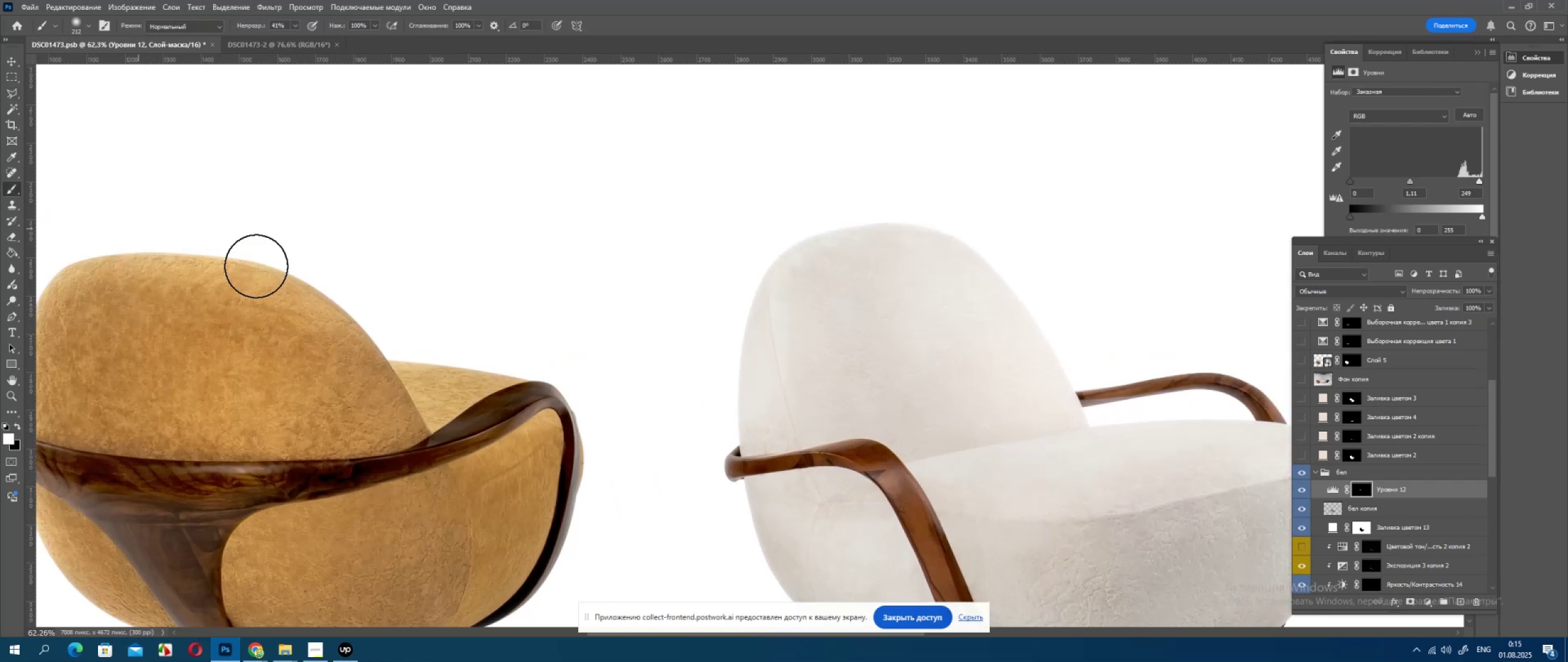 
hold_key(key=AltLeft, duration=0.88)
 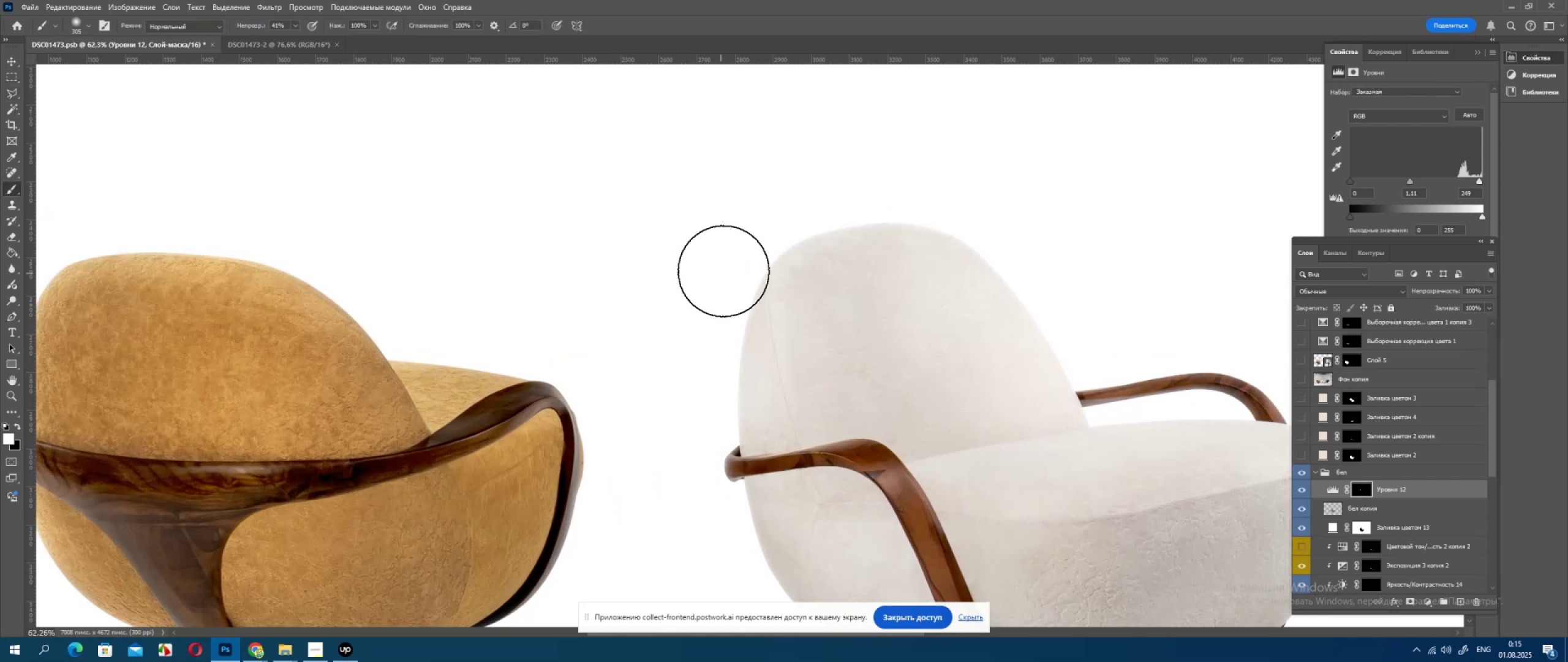 
hold_key(key=AltLeft, duration=0.94)
 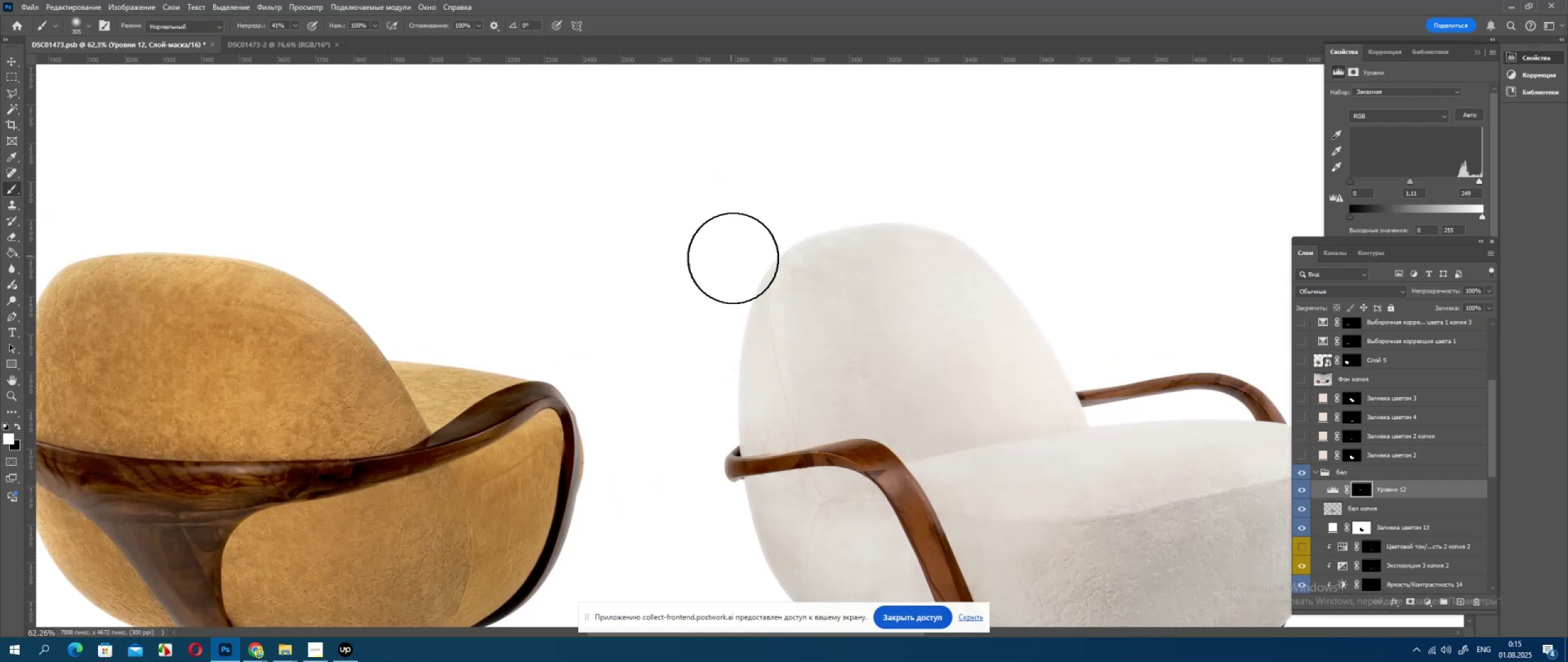 
left_click([739, 265])
 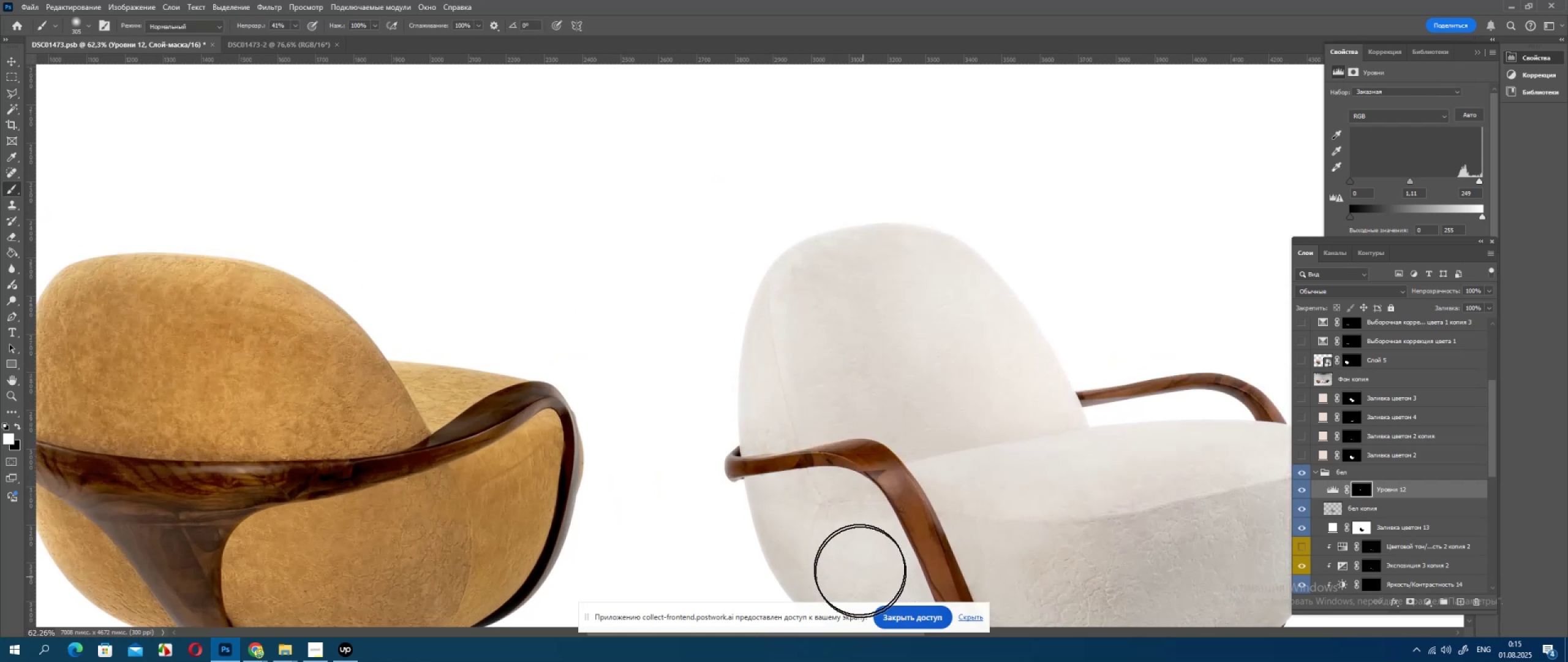 
scroll: coordinate [760, 530], scroll_direction: down, amount: 19.0
 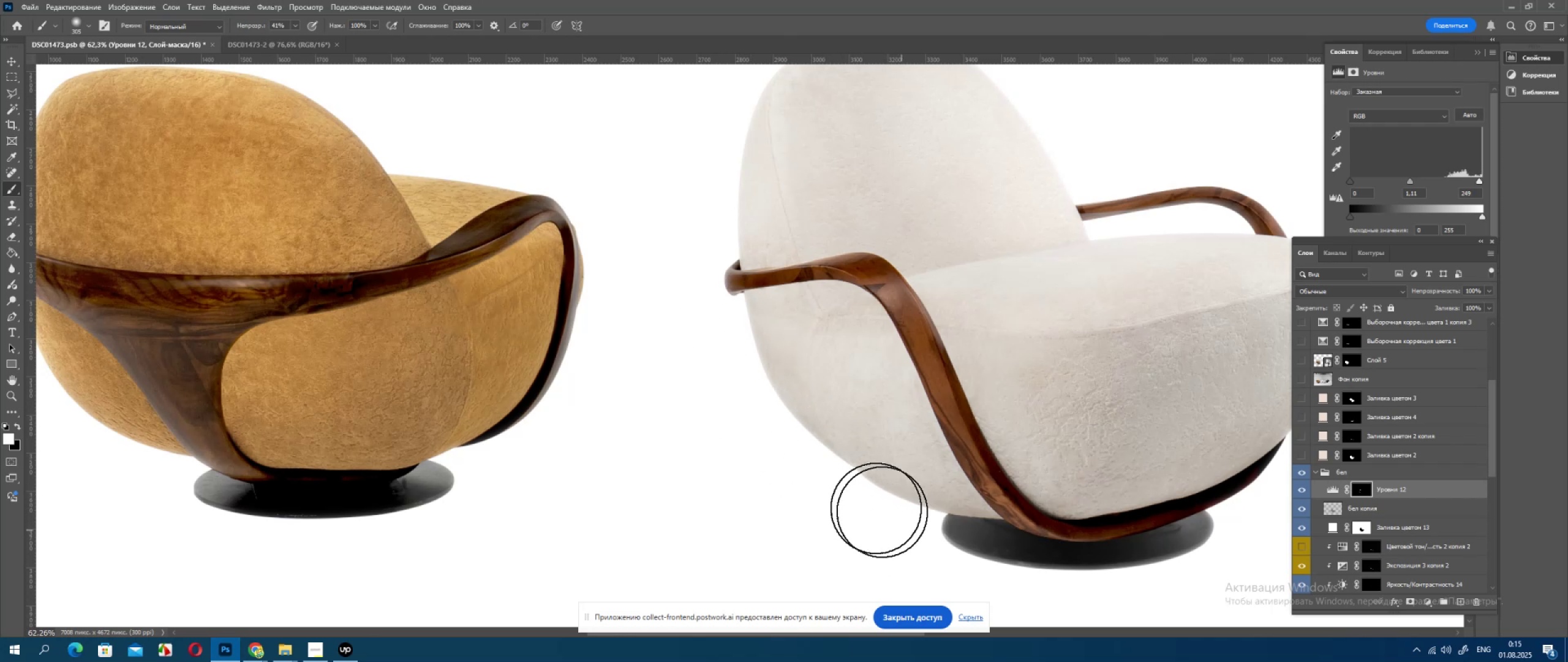 
wait(9.19)
 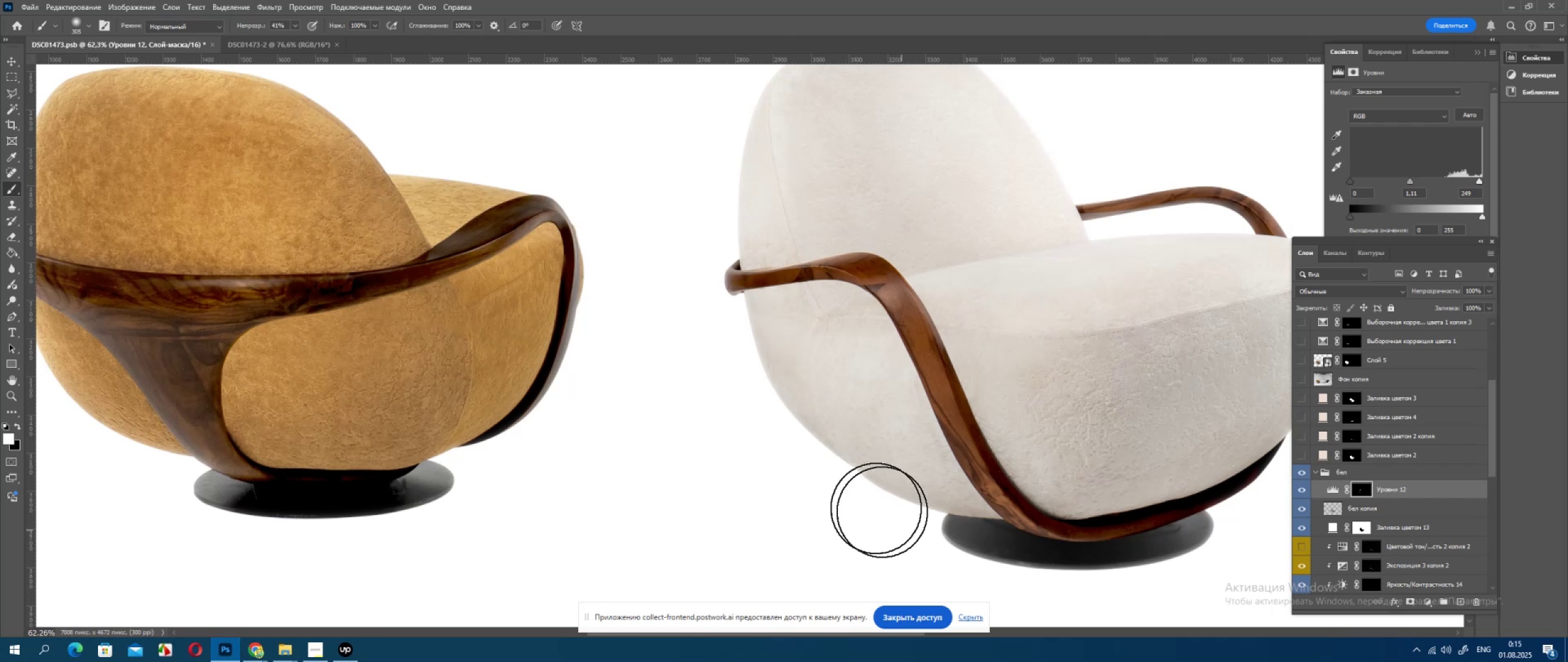 
left_click([1305, 488])
 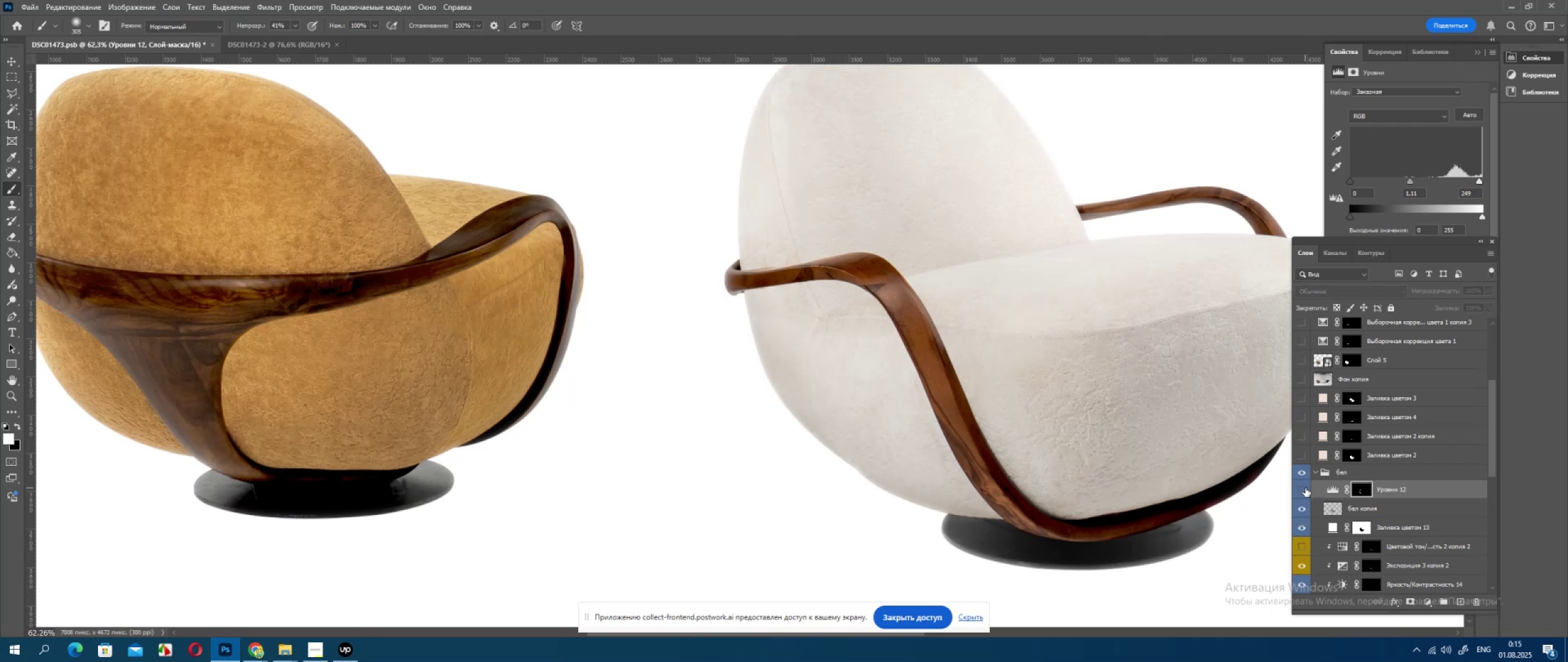 
left_click([1305, 488])
 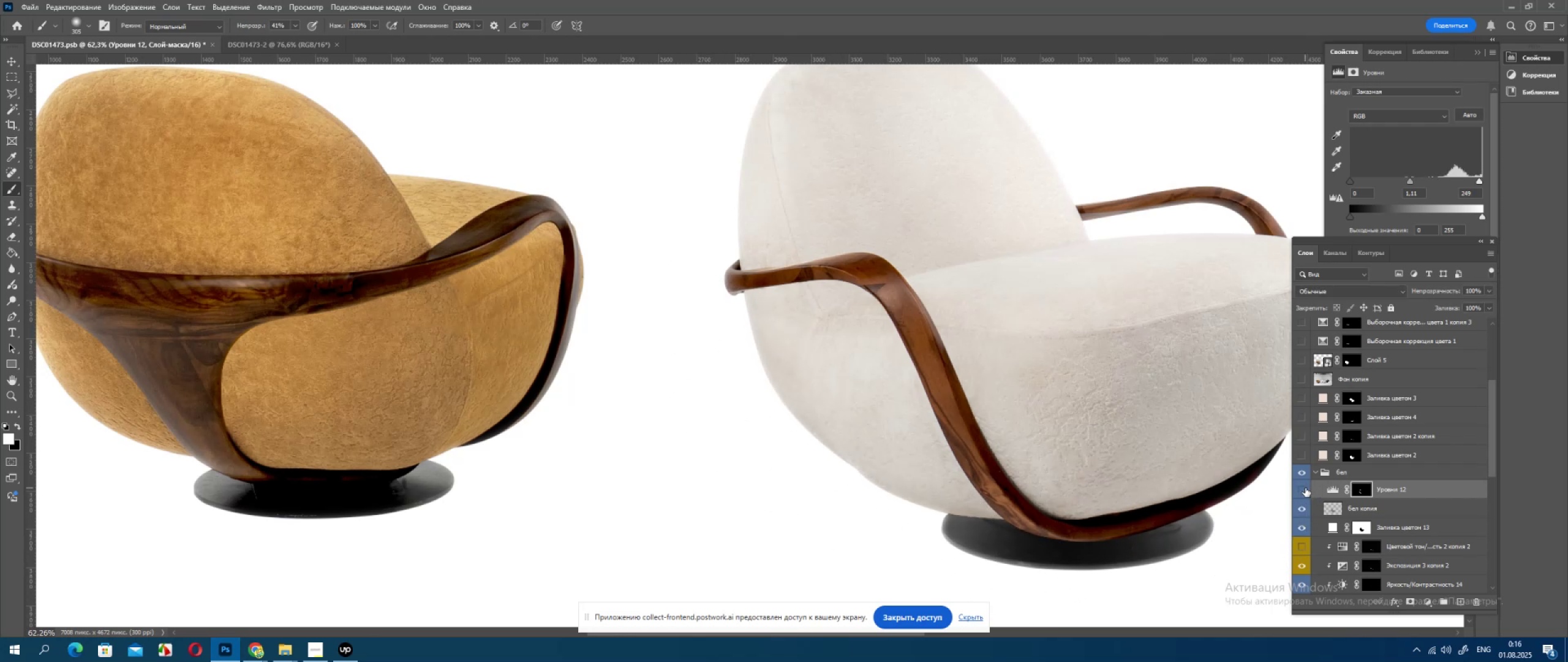 
double_click([1305, 488])
 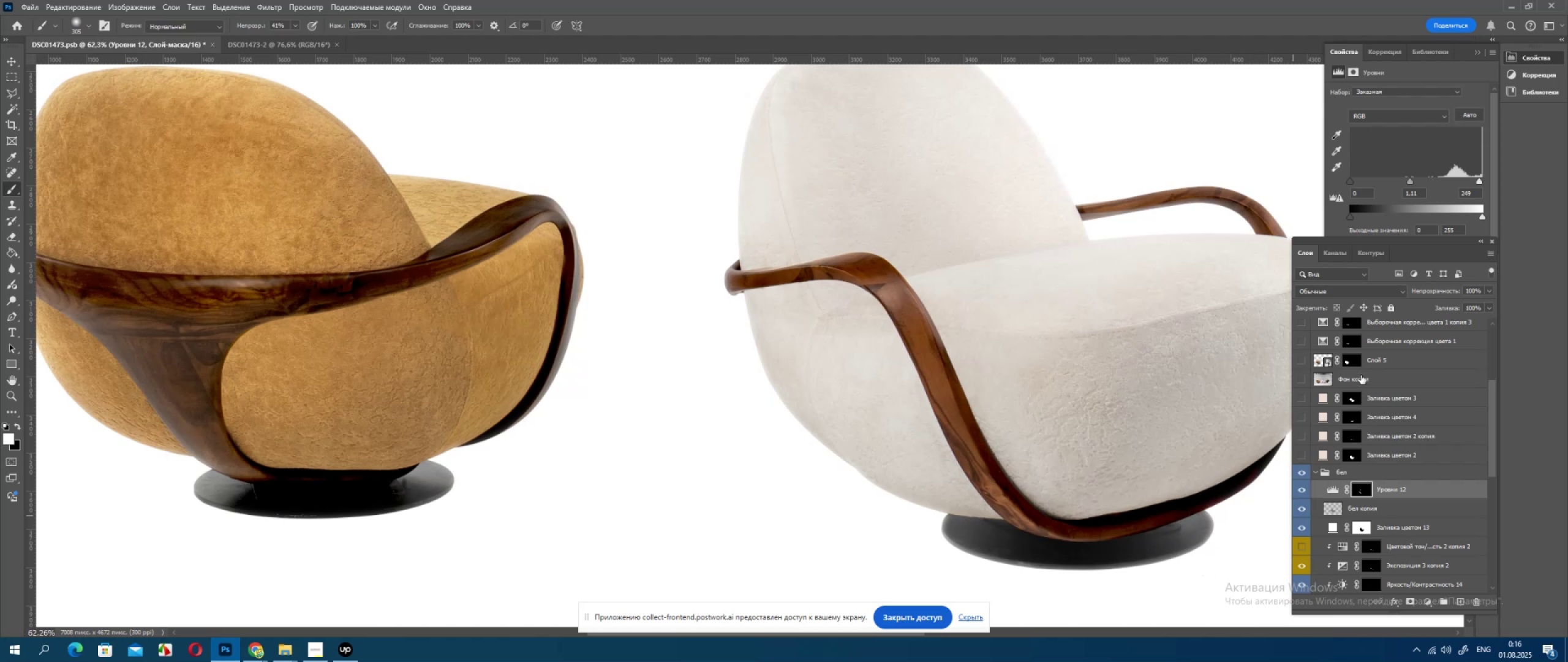 
hold_key(key=MetaLeft, duration=0.43)
 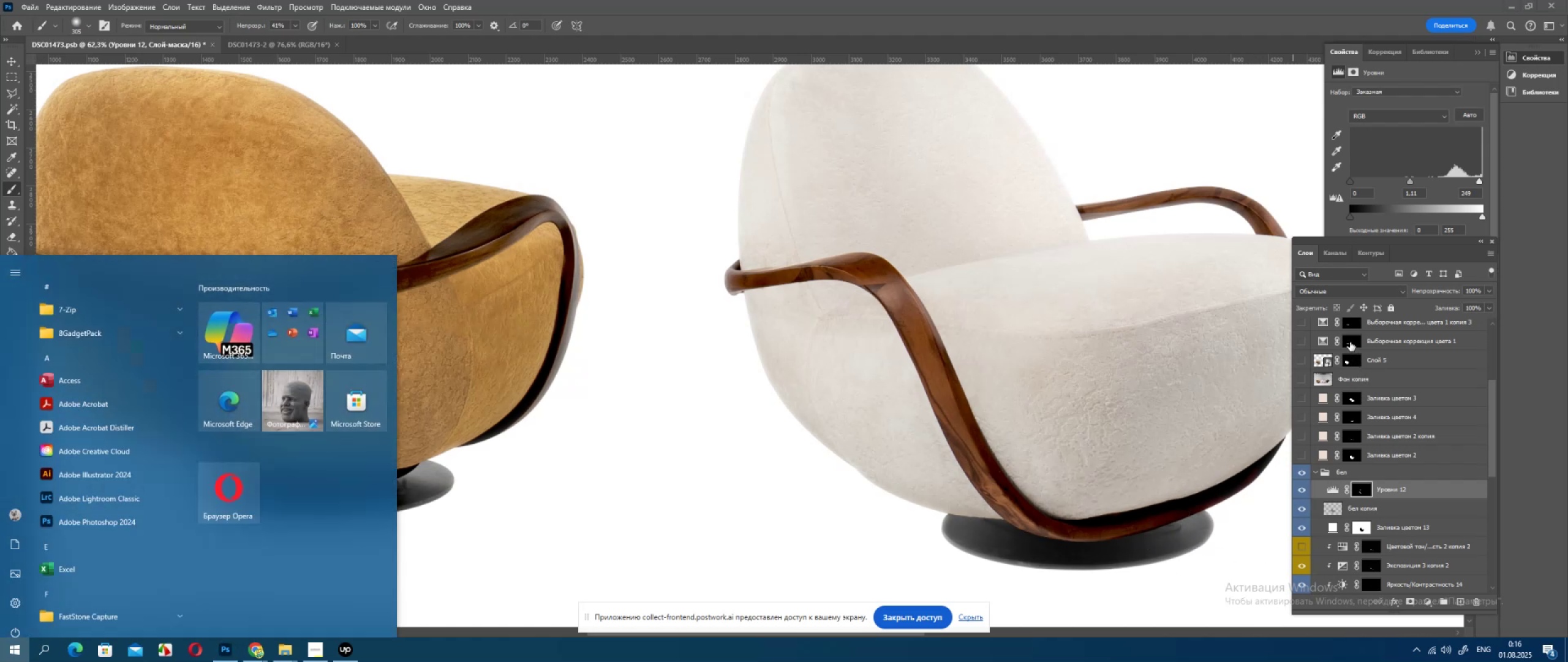 
key(Meta+MetaLeft)
 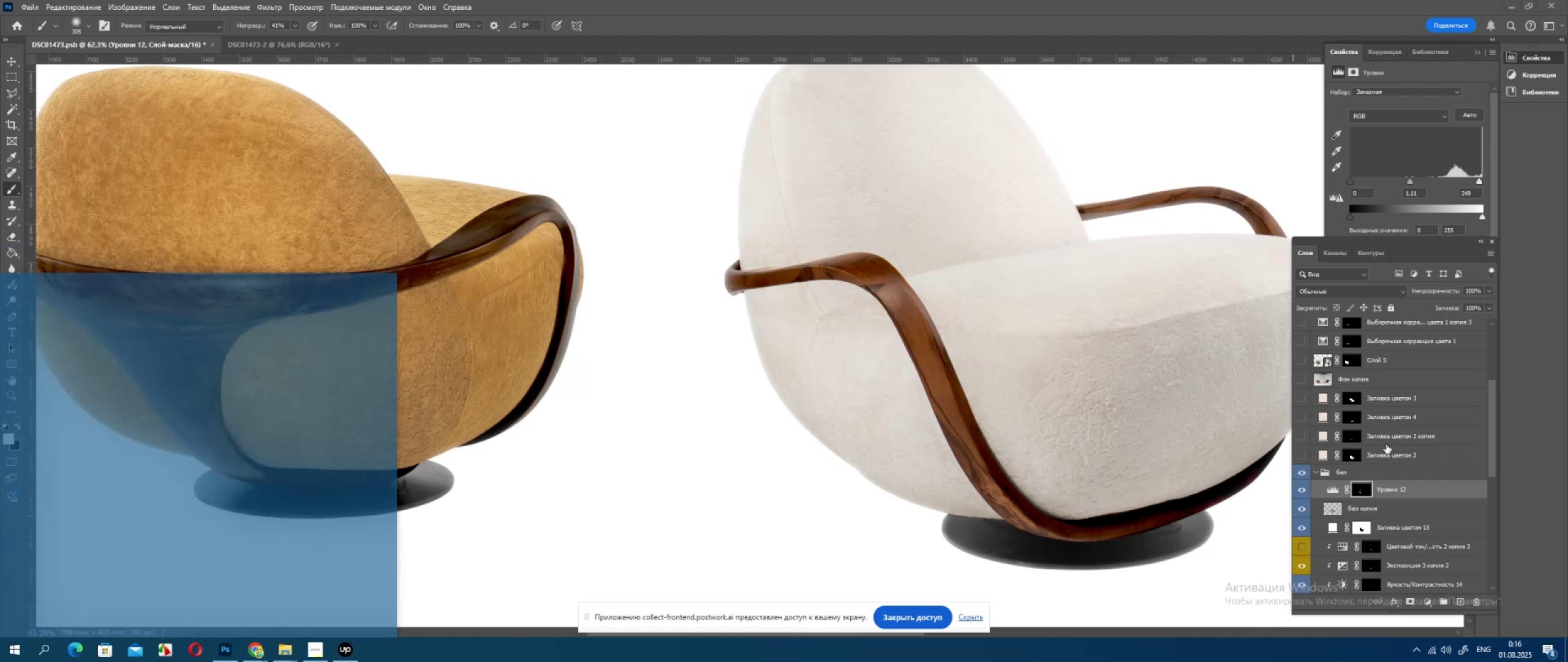 
scroll: coordinate [1392, 465], scroll_direction: up, amount: 4.0
 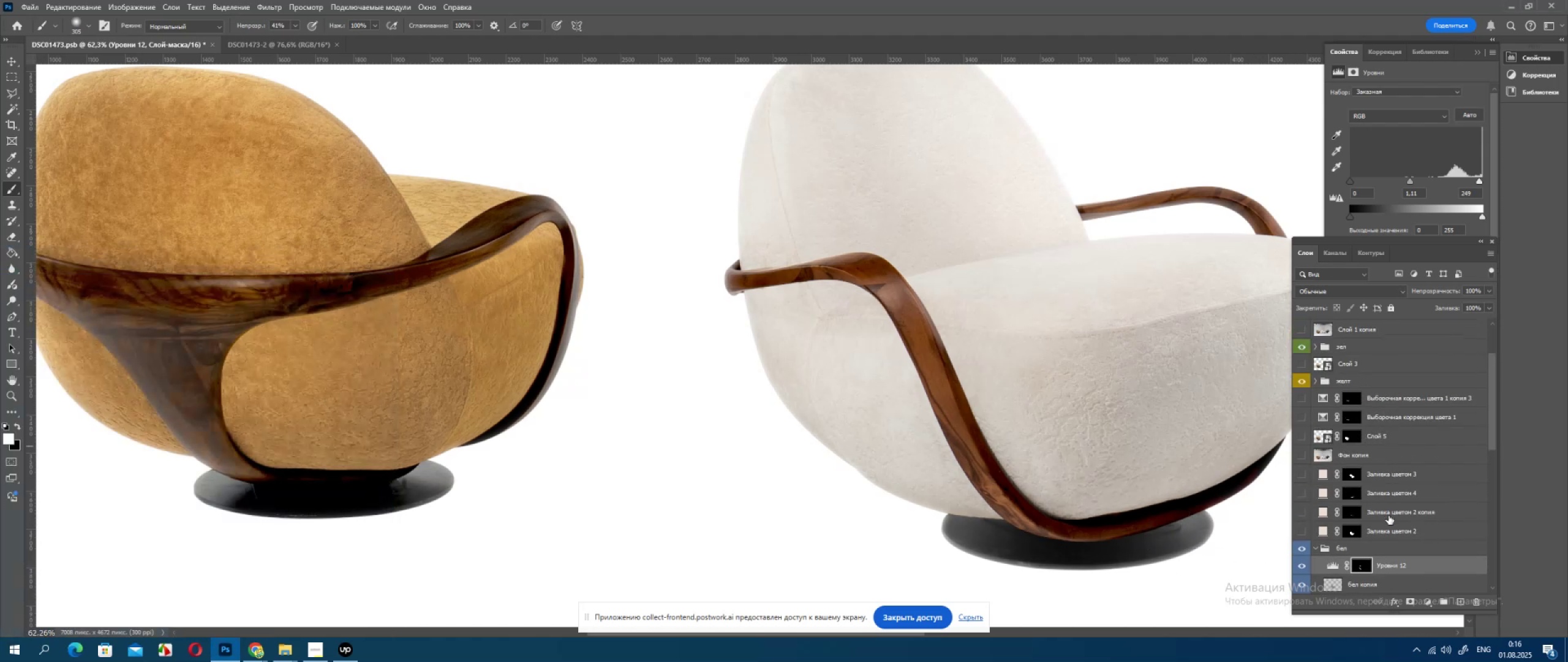 
hold_key(key=ControlLeft, duration=0.42)
left_click([1352, 493])
 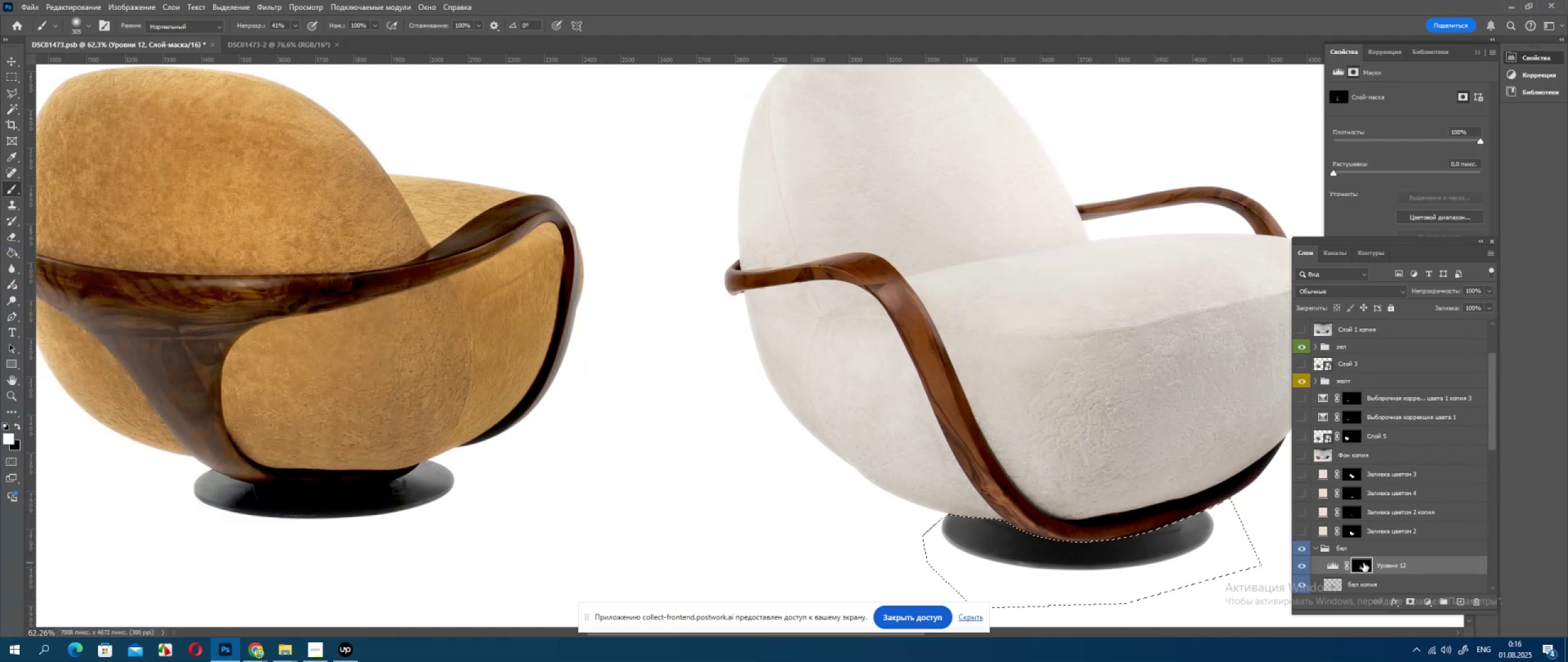 
key(Delete)
 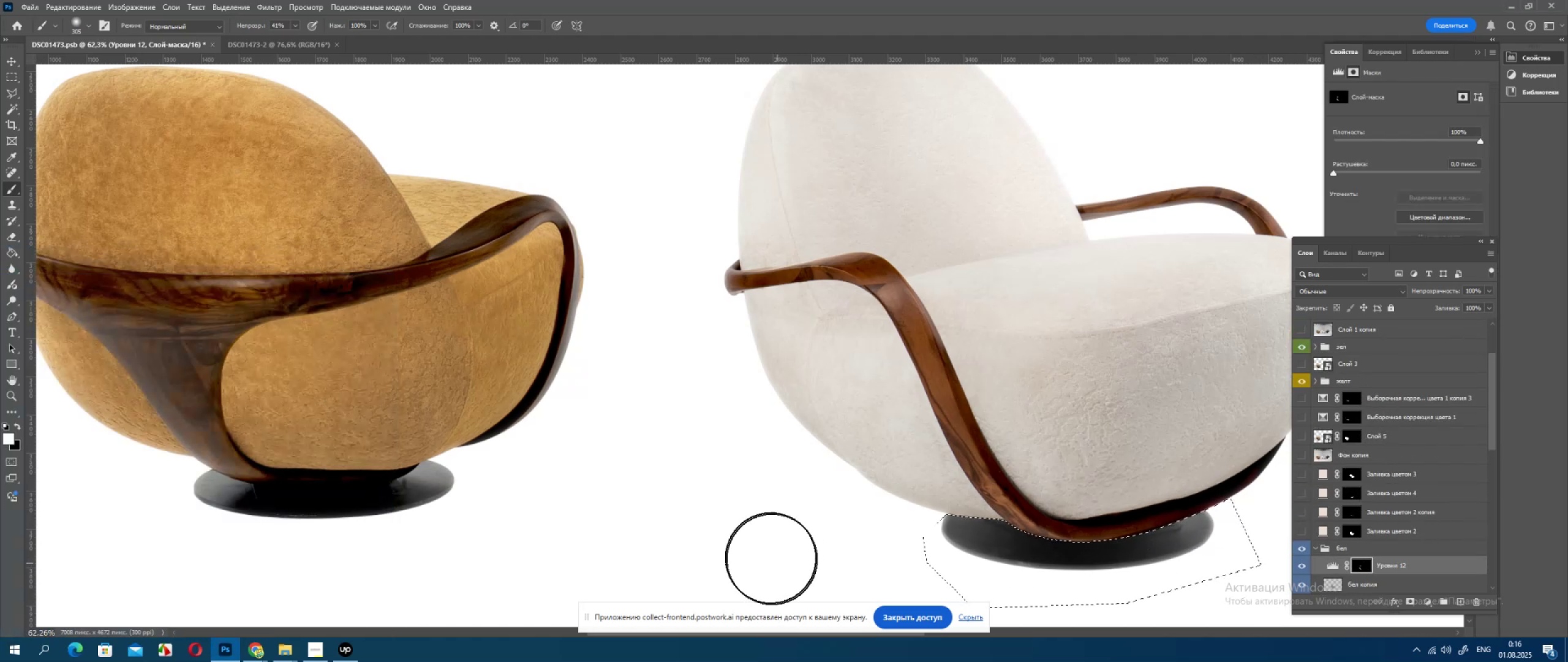 
key(X)
 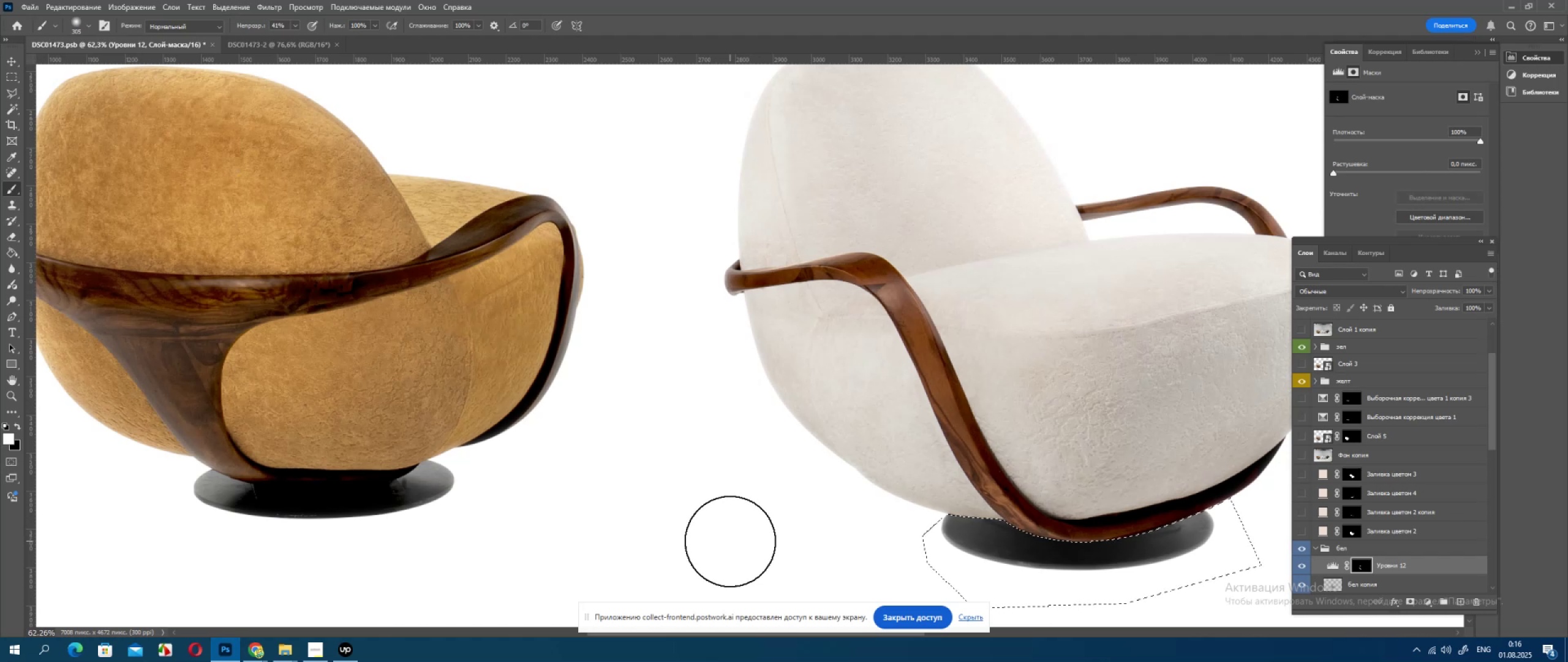 
key(Alt+AltLeft)
 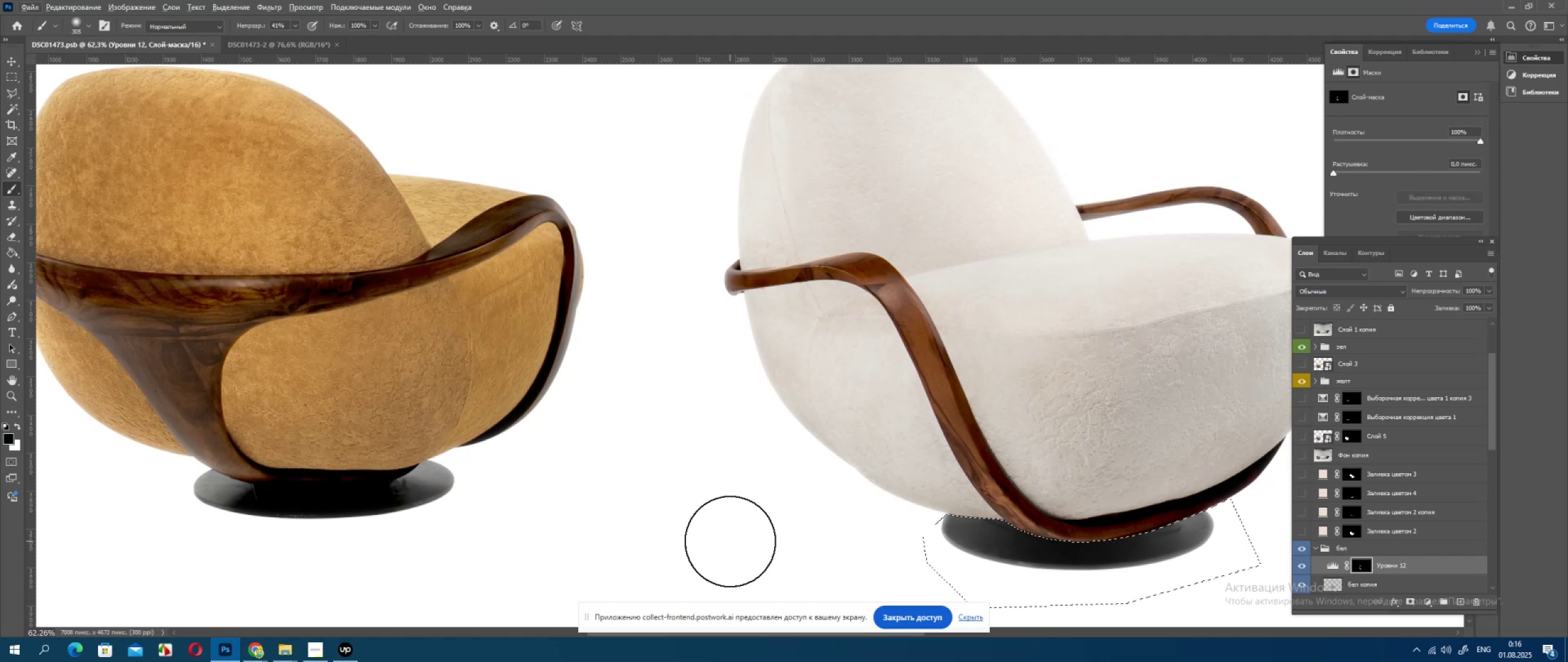 
key(Delete)
 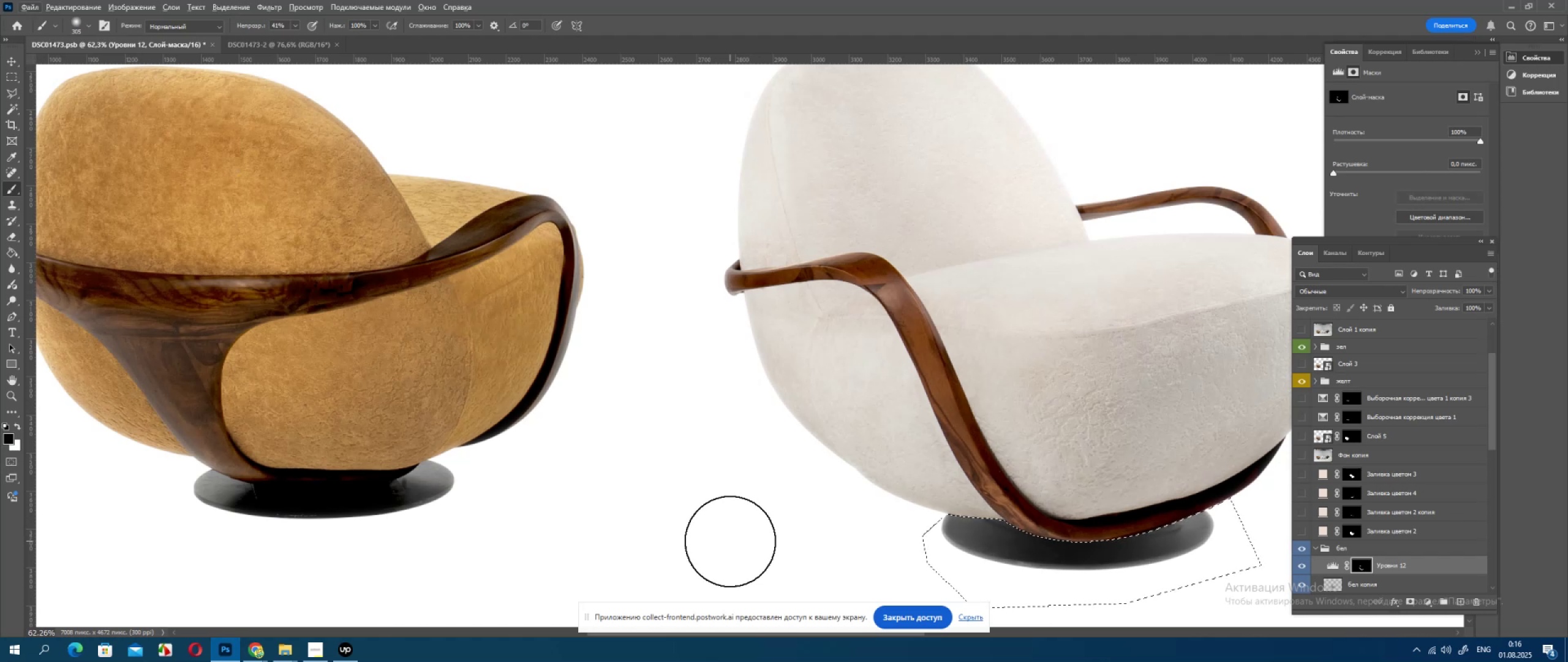 
key(X)
 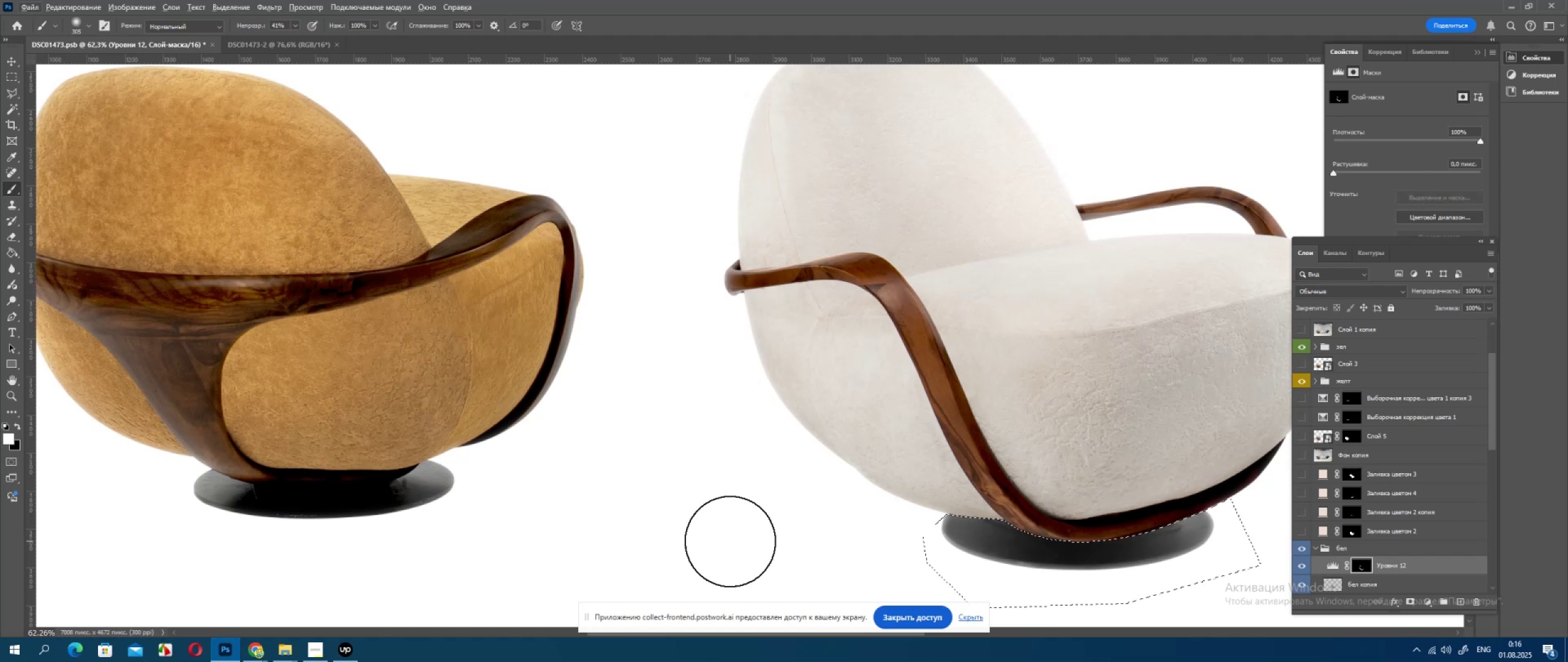 
key(Delete)
 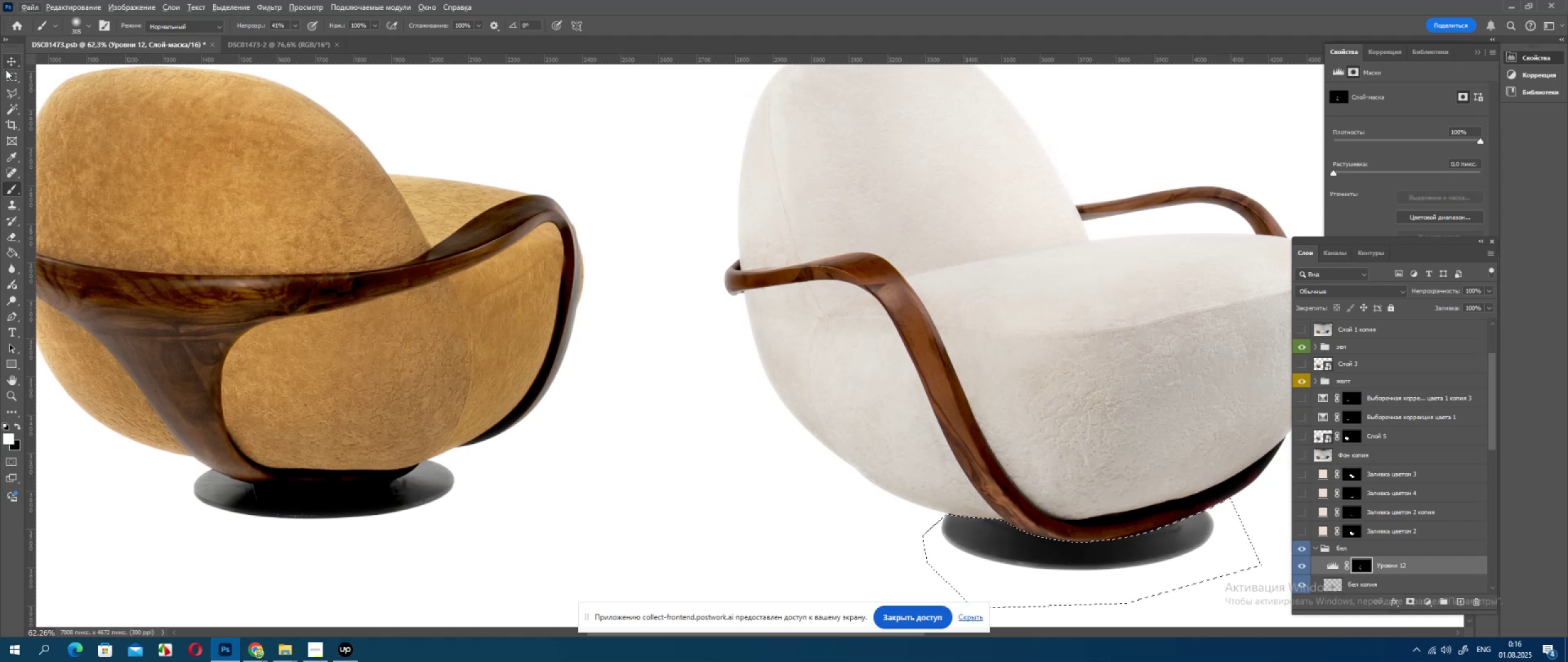 
double_click([695, 468])
 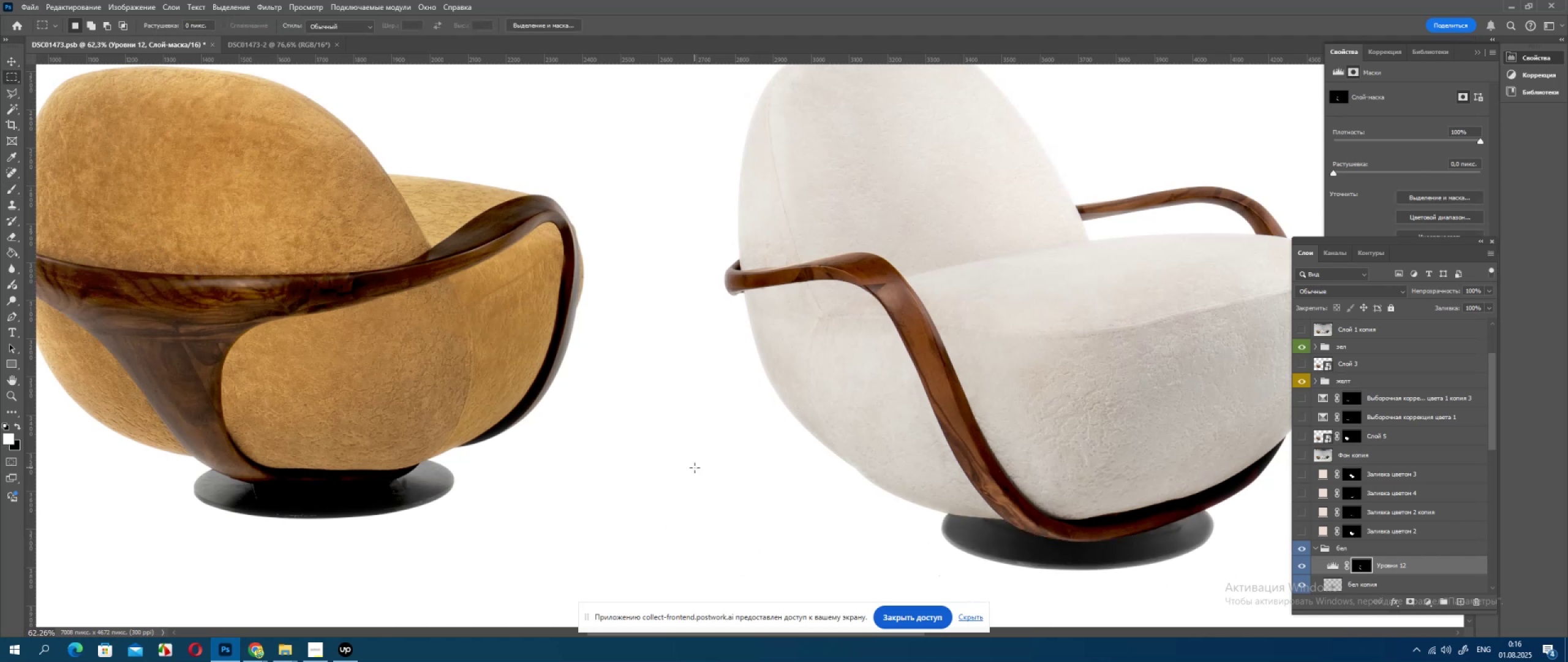 
triple_click([695, 468])
 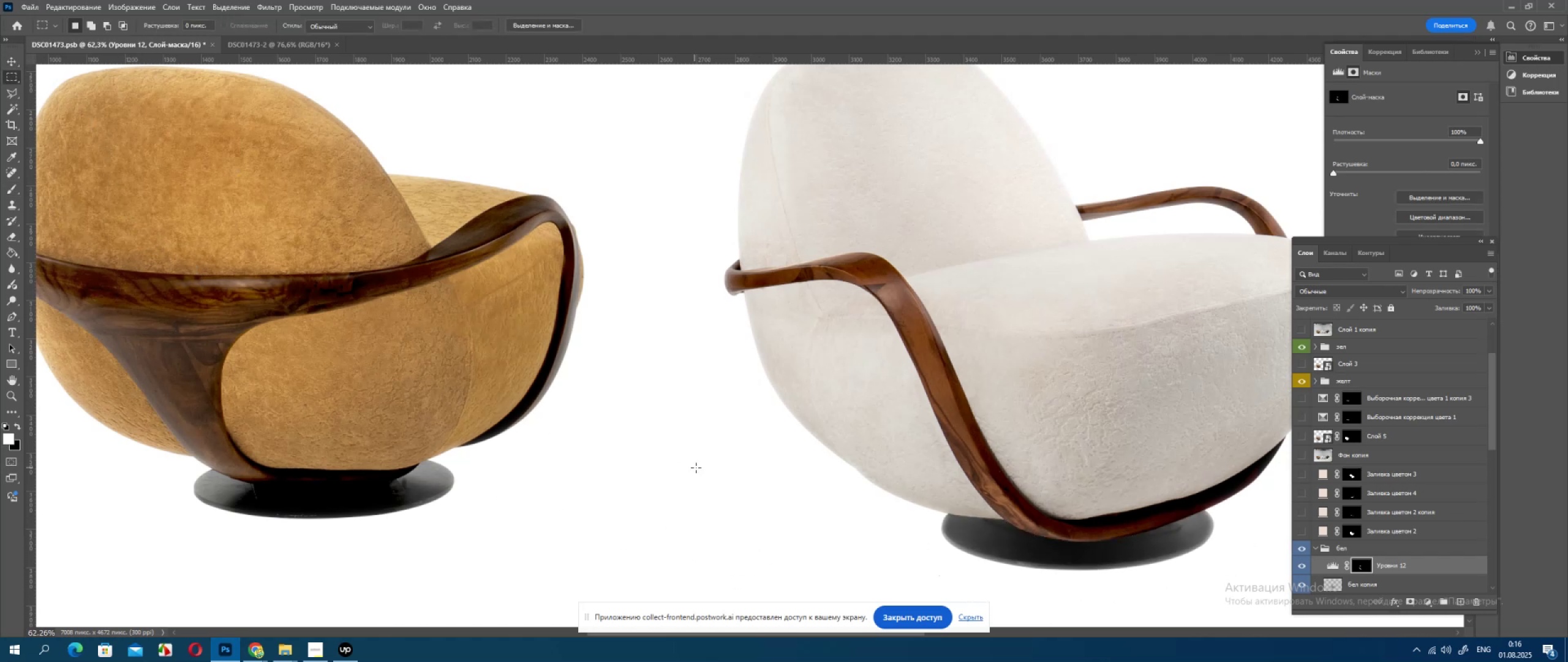 
hold_key(key=AltLeft, duration=0.95)
scroll: coordinate [800, 480], scroll_direction: down, amount: 10.0
 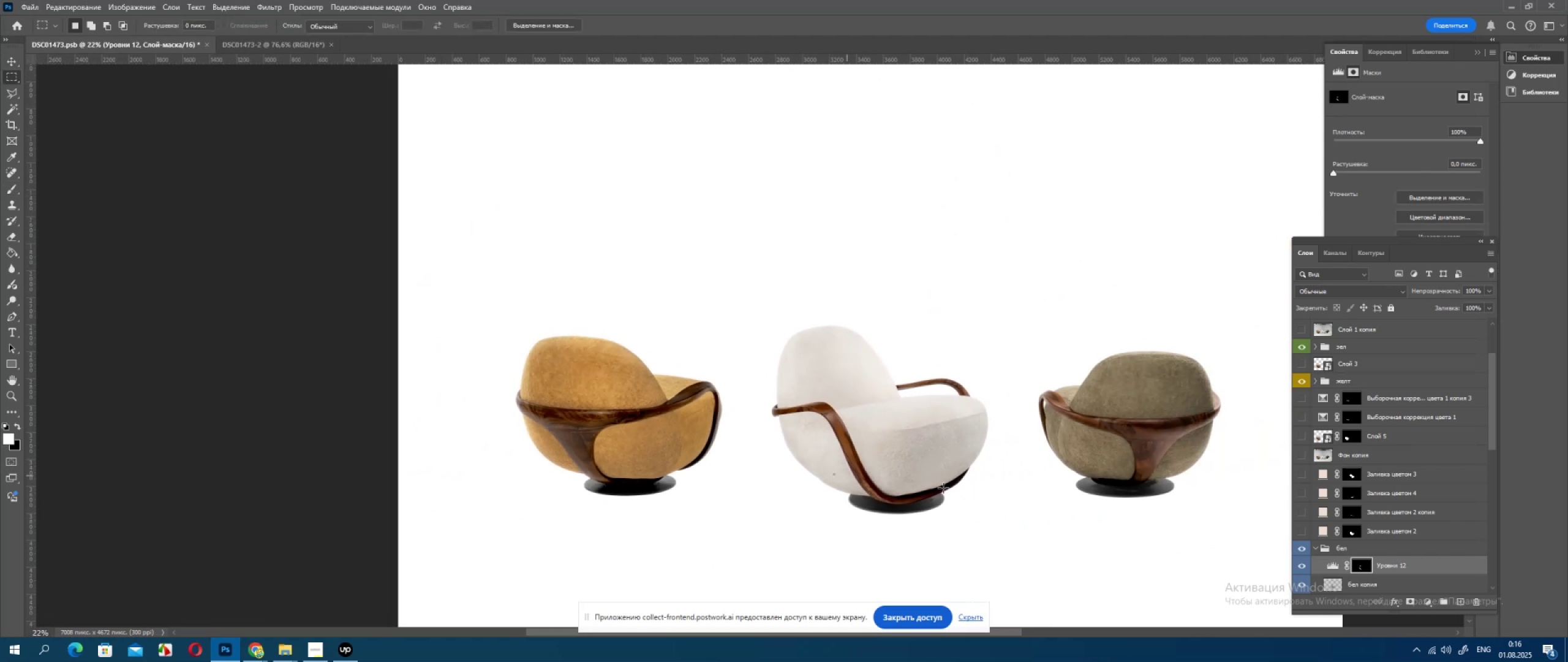 
hold_key(key=AltLeft, duration=0.32)
scroll: coordinate [1039, 506], scroll_direction: up, amount: 1.0
 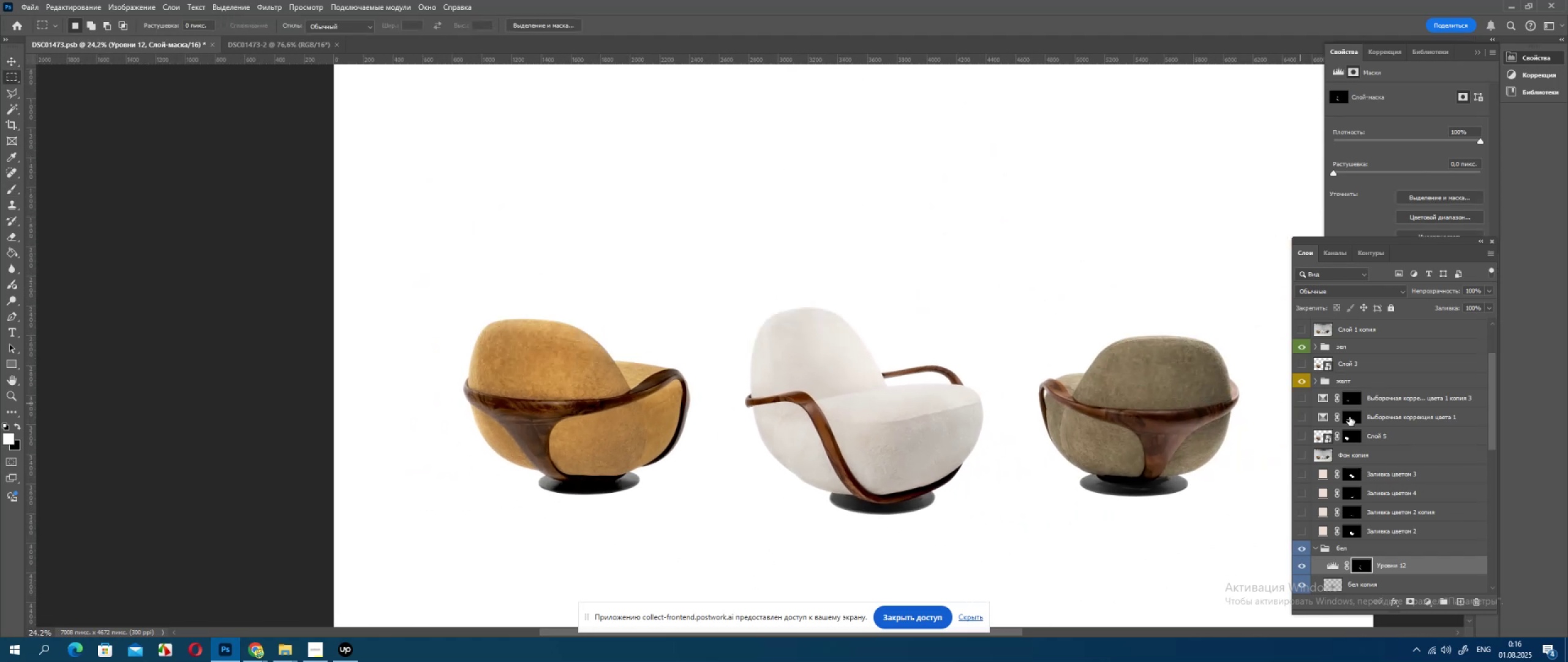 
scroll: coordinate [1345, 590], scroll_direction: down, amount: 2.0
 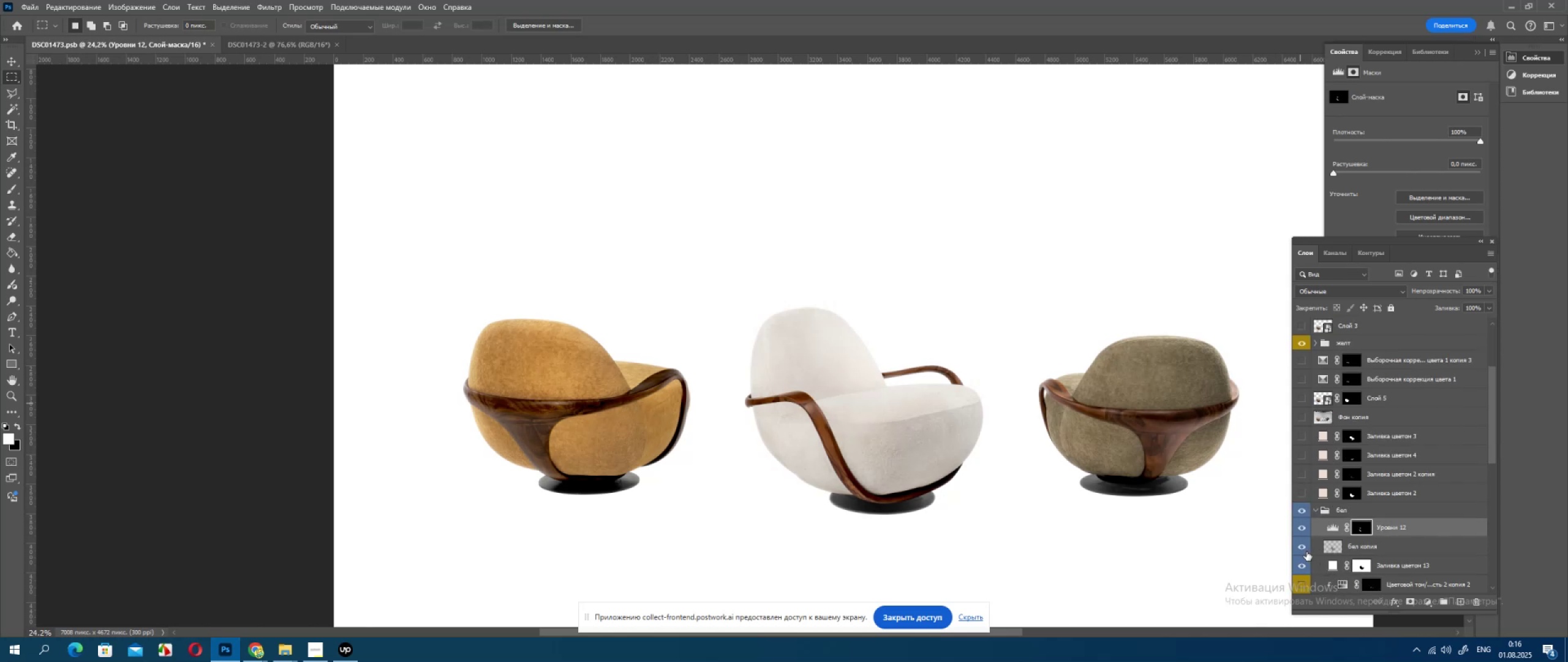 
left_click([1304, 549])
 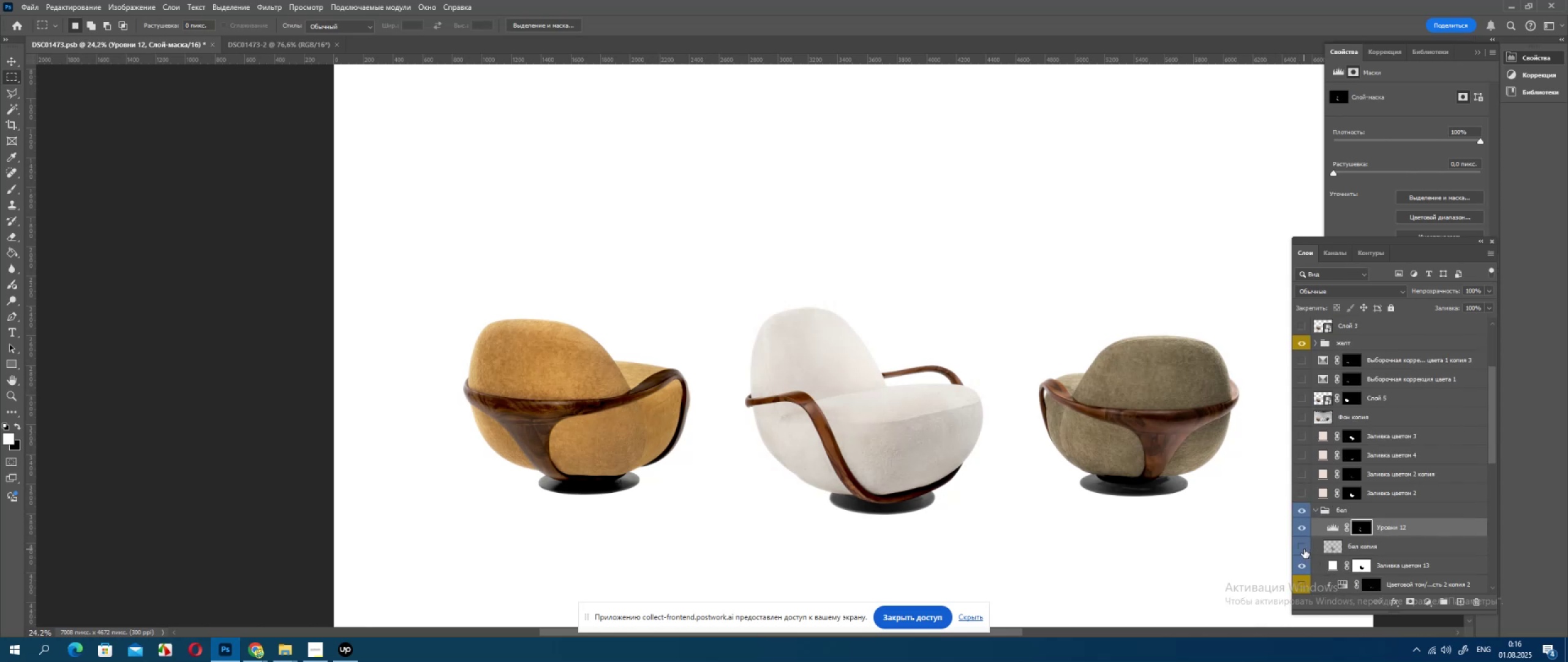 
left_click([1304, 549])
 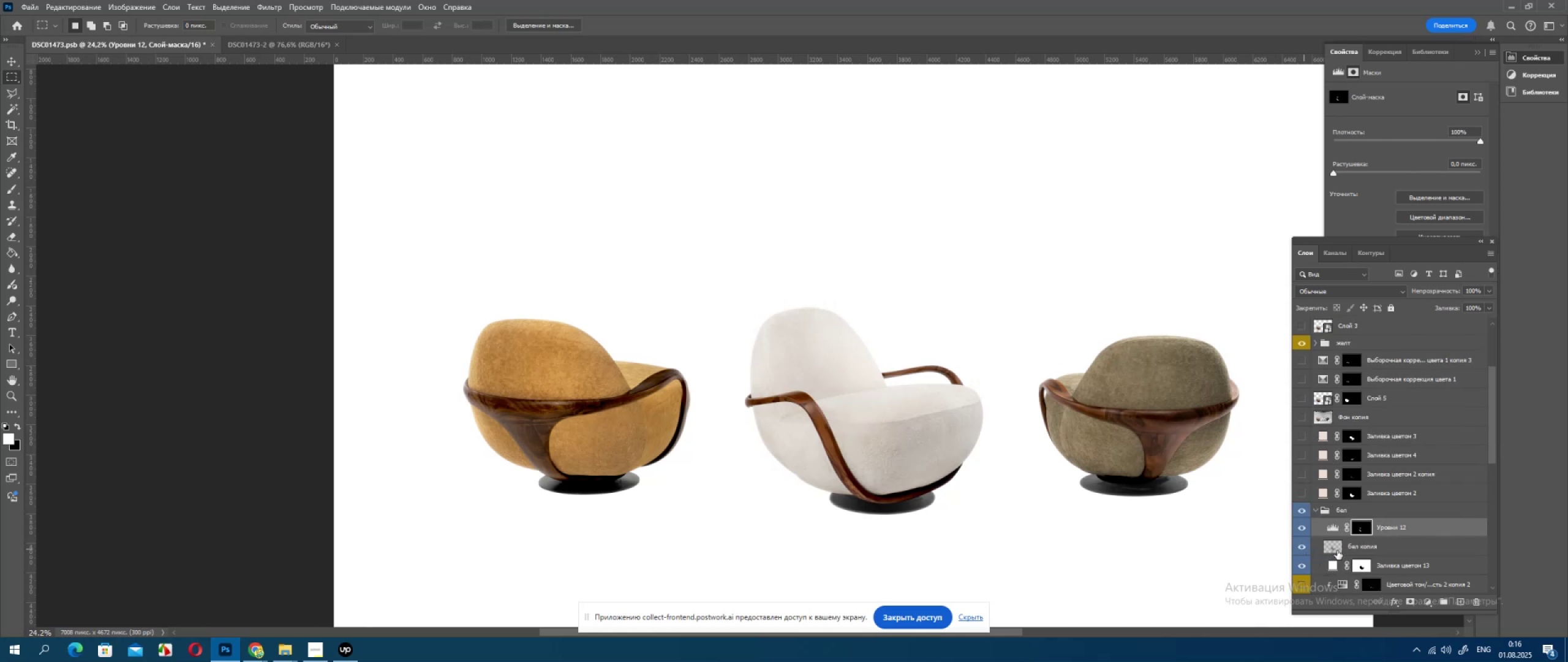 
left_click([1342, 547])
 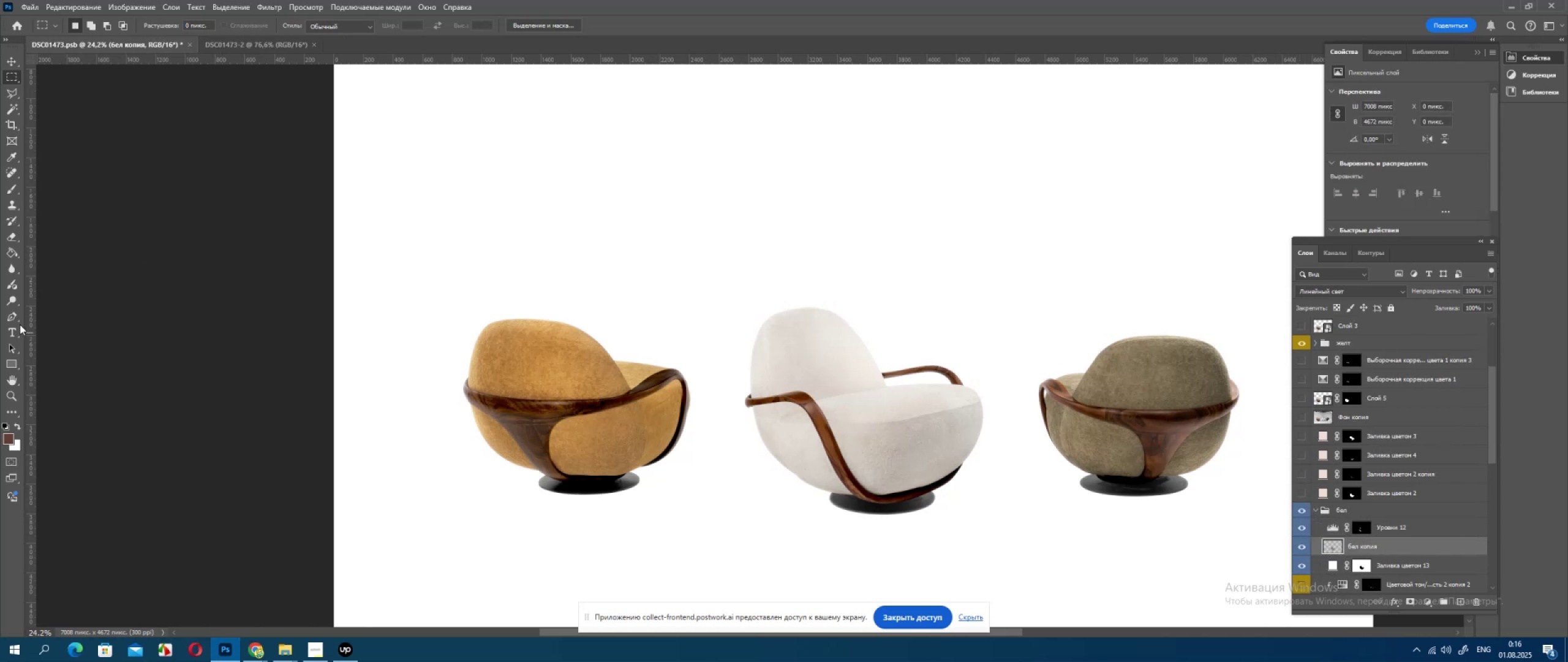 
left_click([4, 298])
 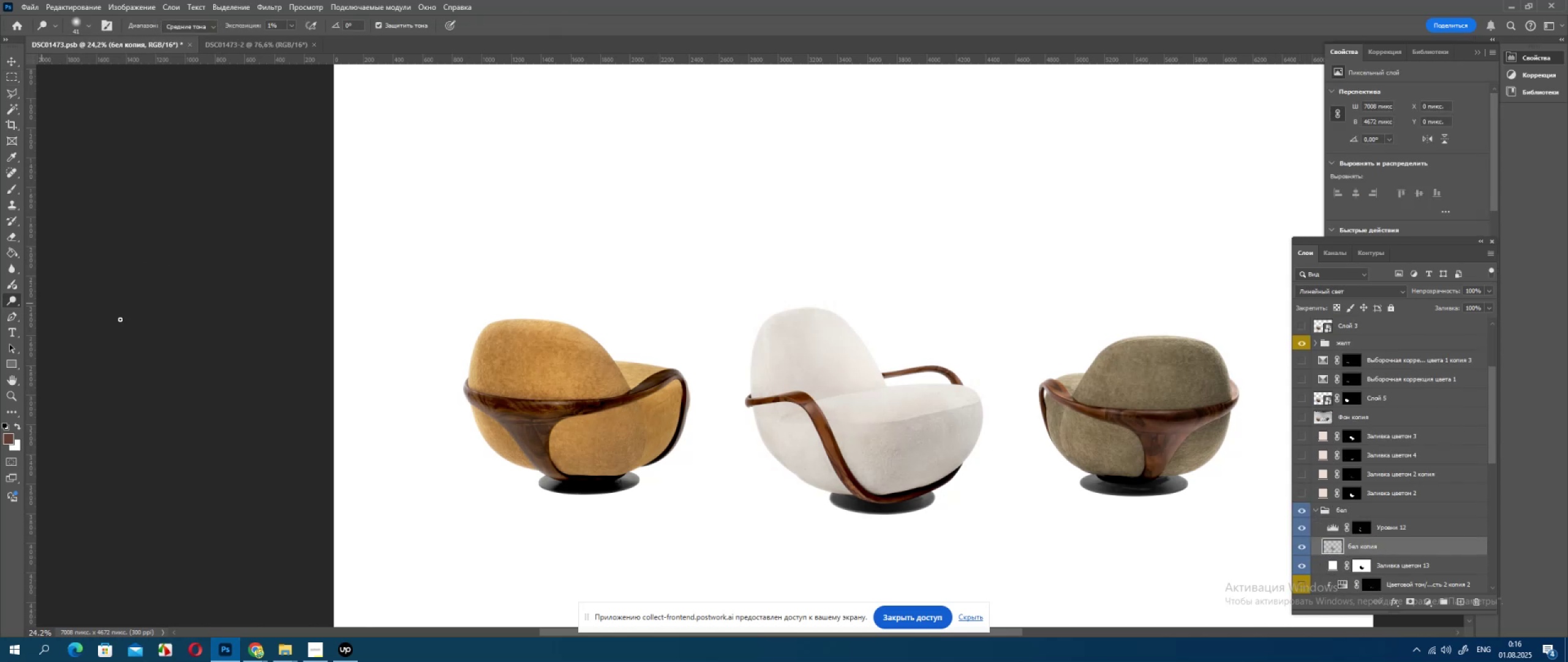 
hold_key(key=AltLeft, duration=1.53)
scroll: coordinate [1005, 484], scroll_direction: up, amount: 7.0
 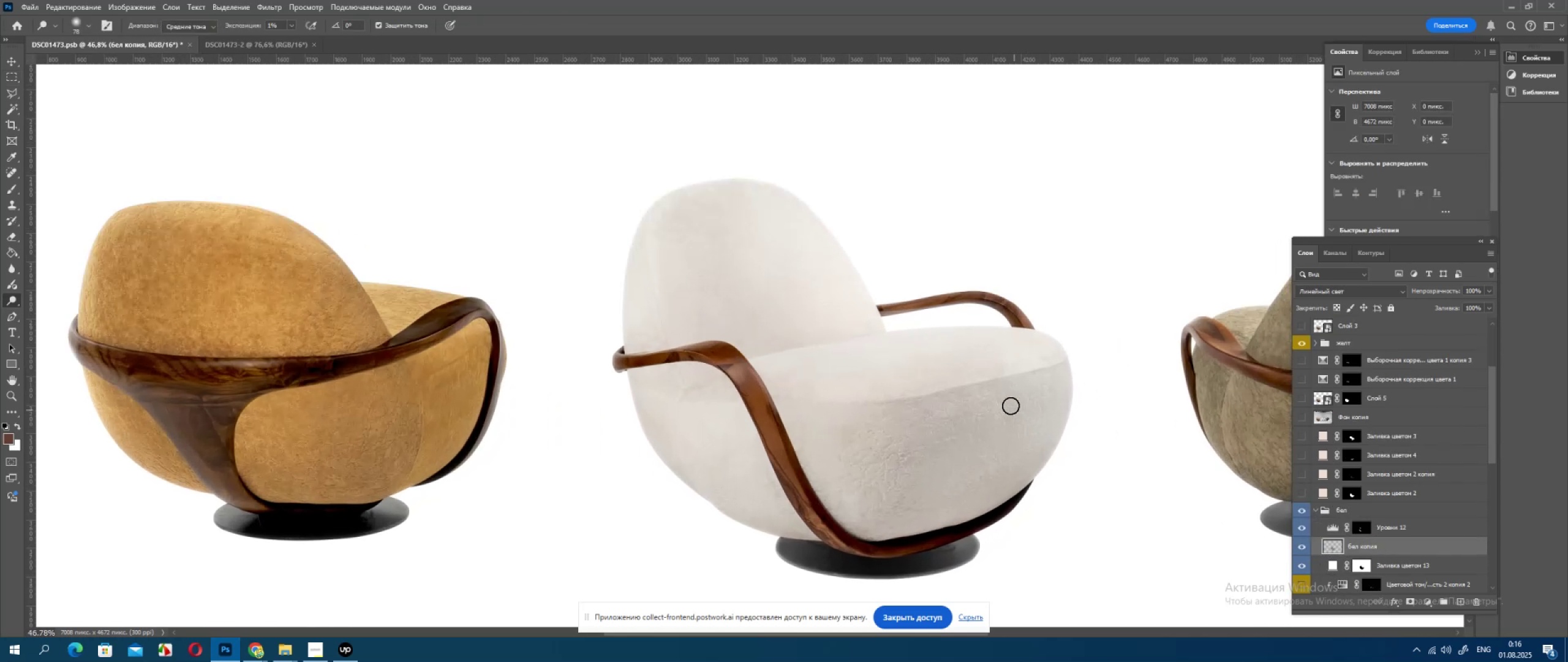 
key(Alt+AltLeft)
 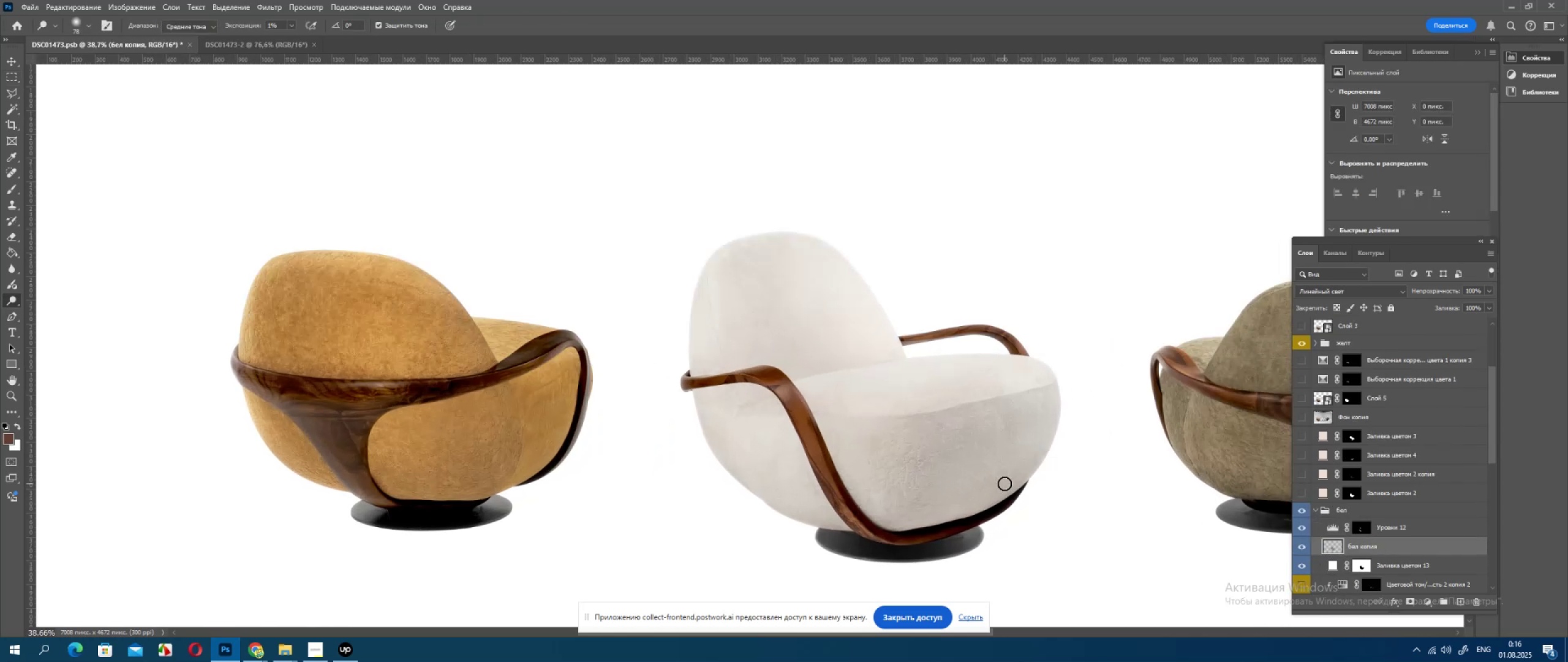 
key(Alt+AltLeft)
 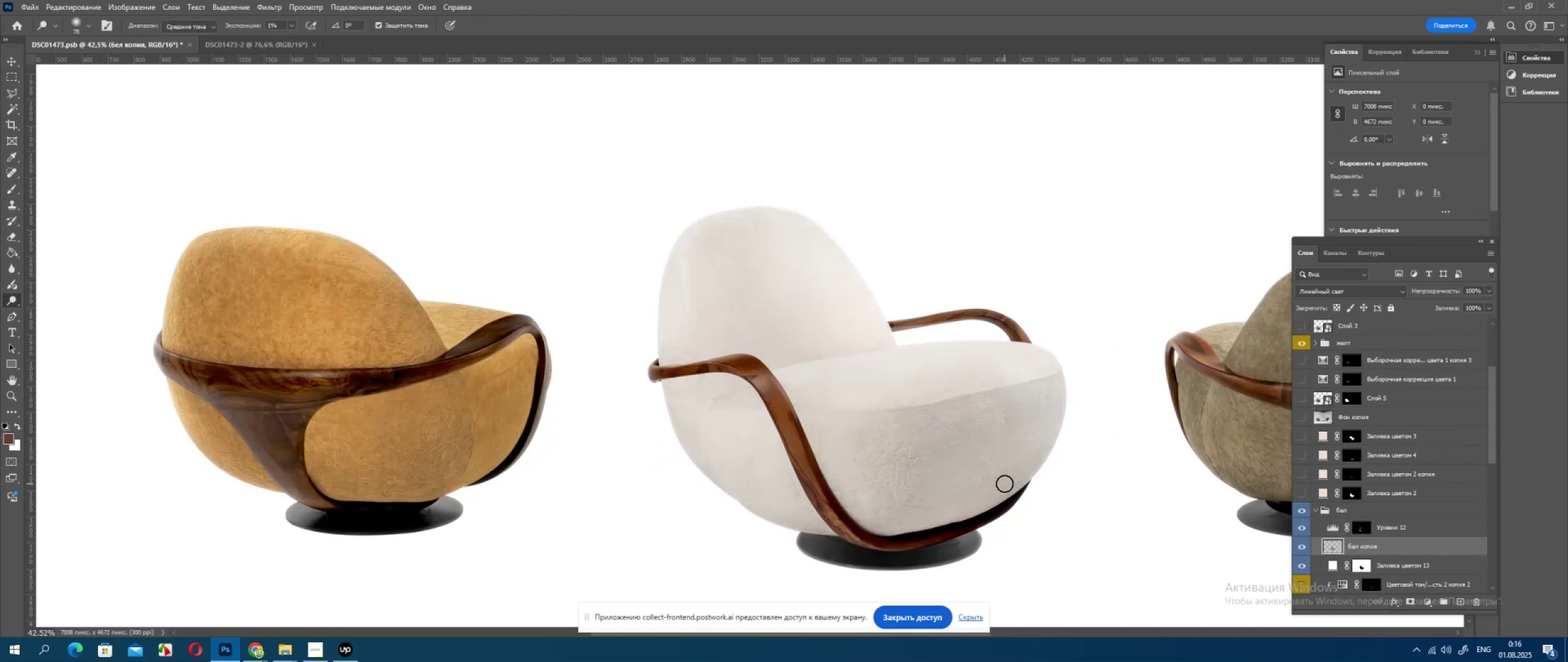 
key(Alt+AltLeft)
 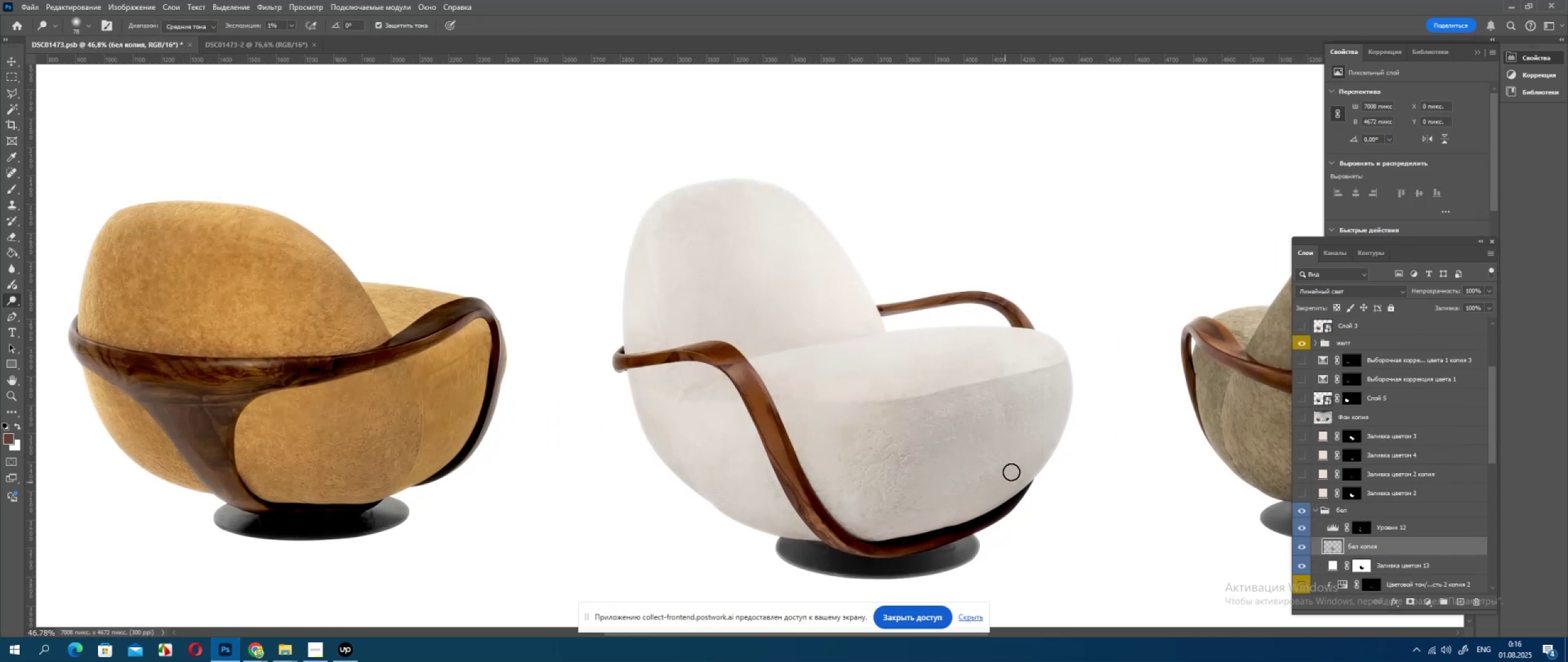 
key(Alt+AltLeft)
 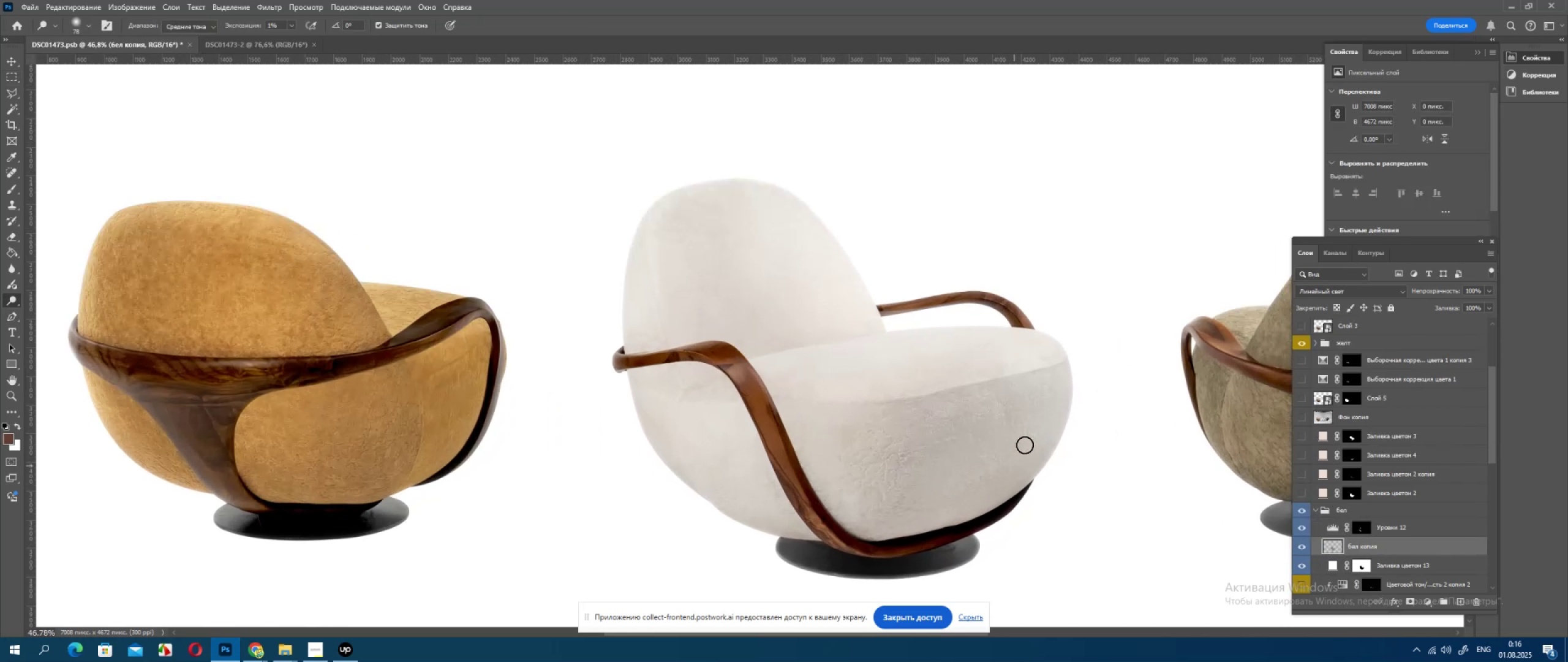 
key(Alt+AltLeft)
 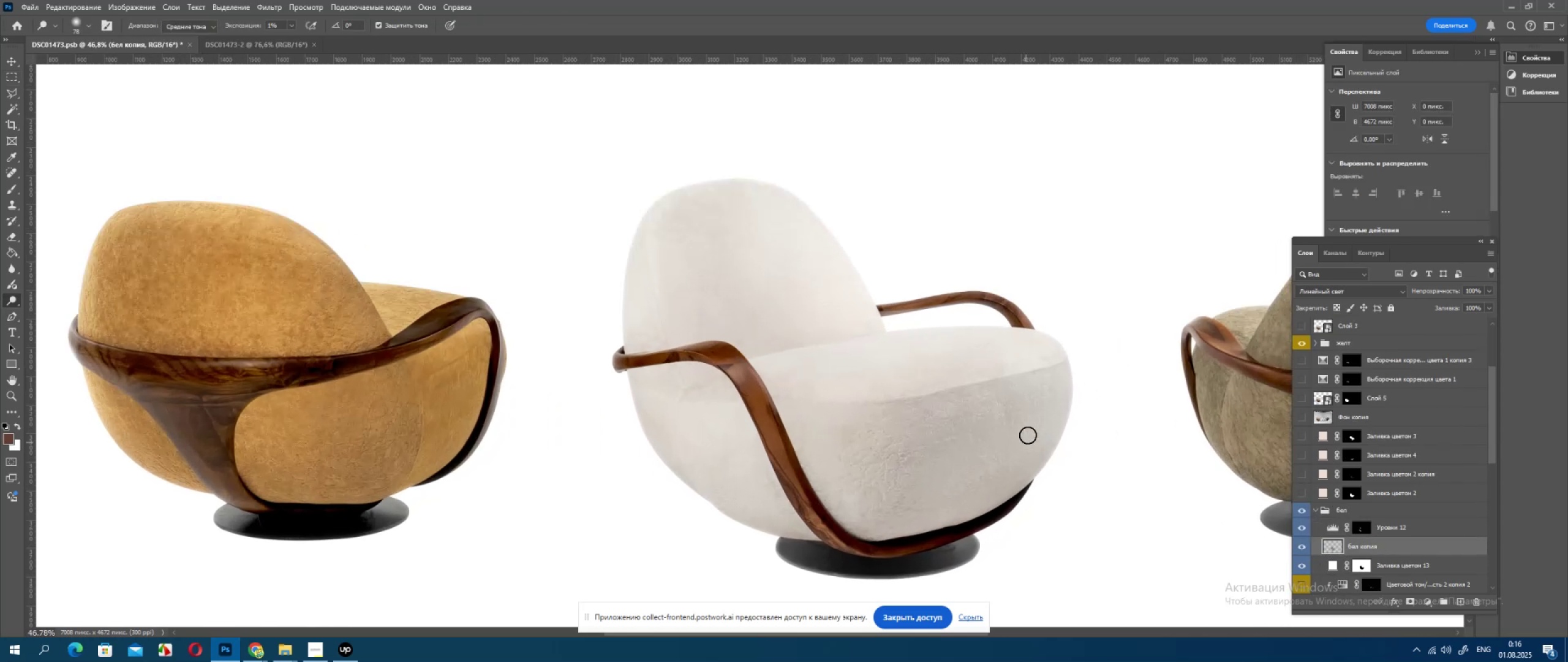 
key(Alt+AltLeft)
 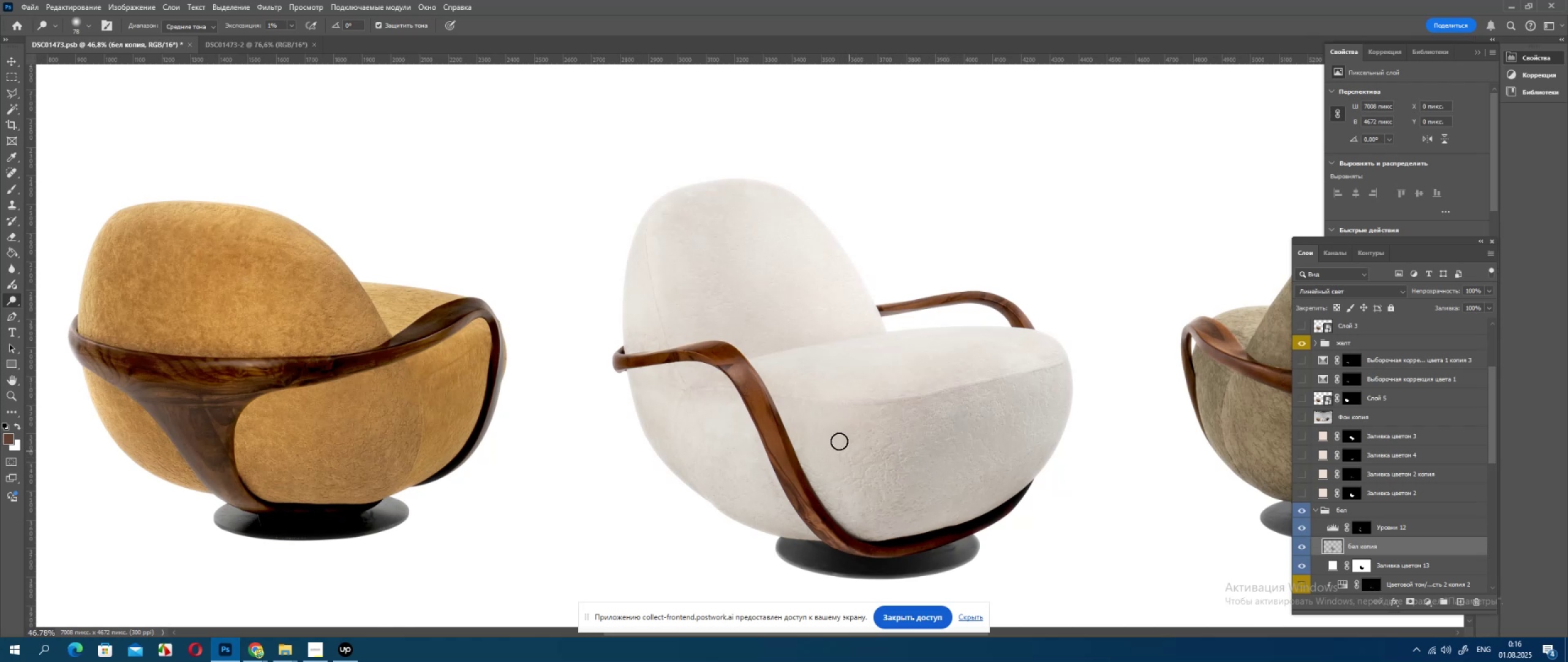 
wait(7.83)
 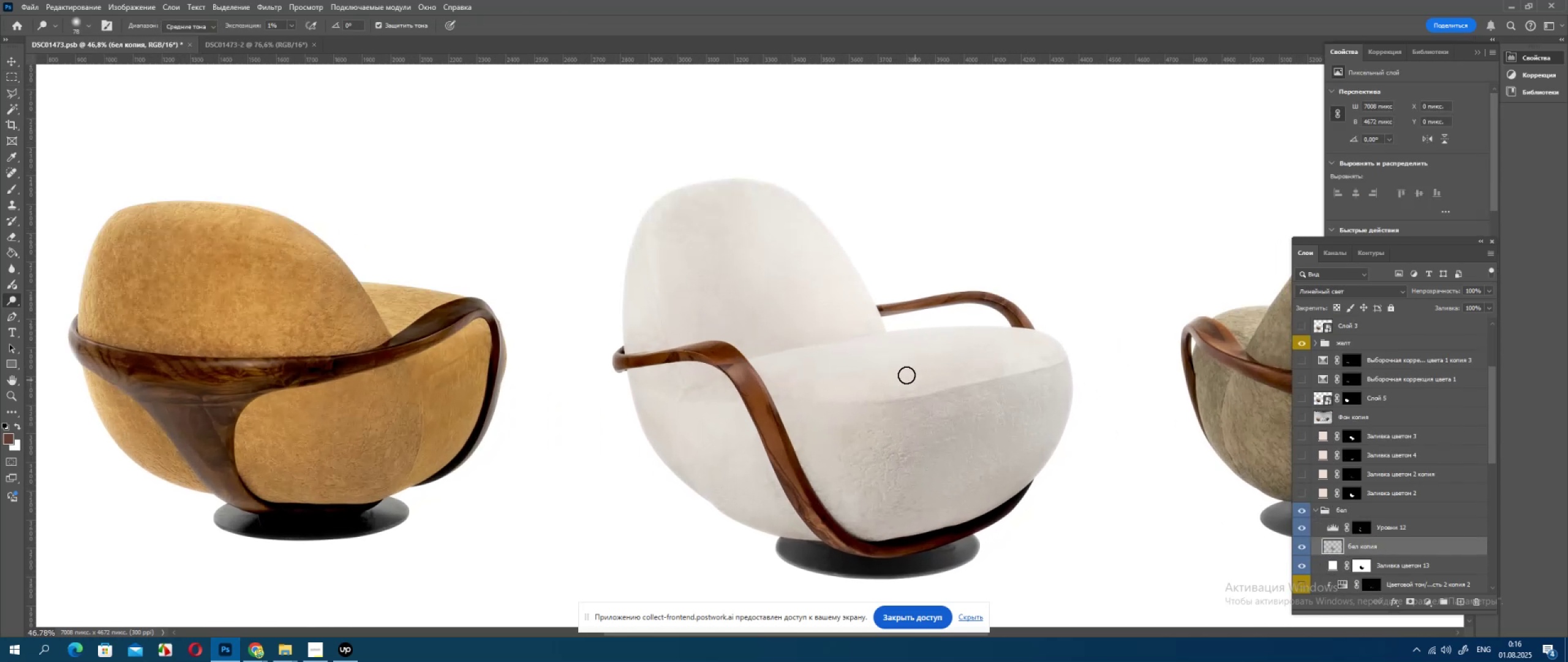 
left_click([713, 234])
 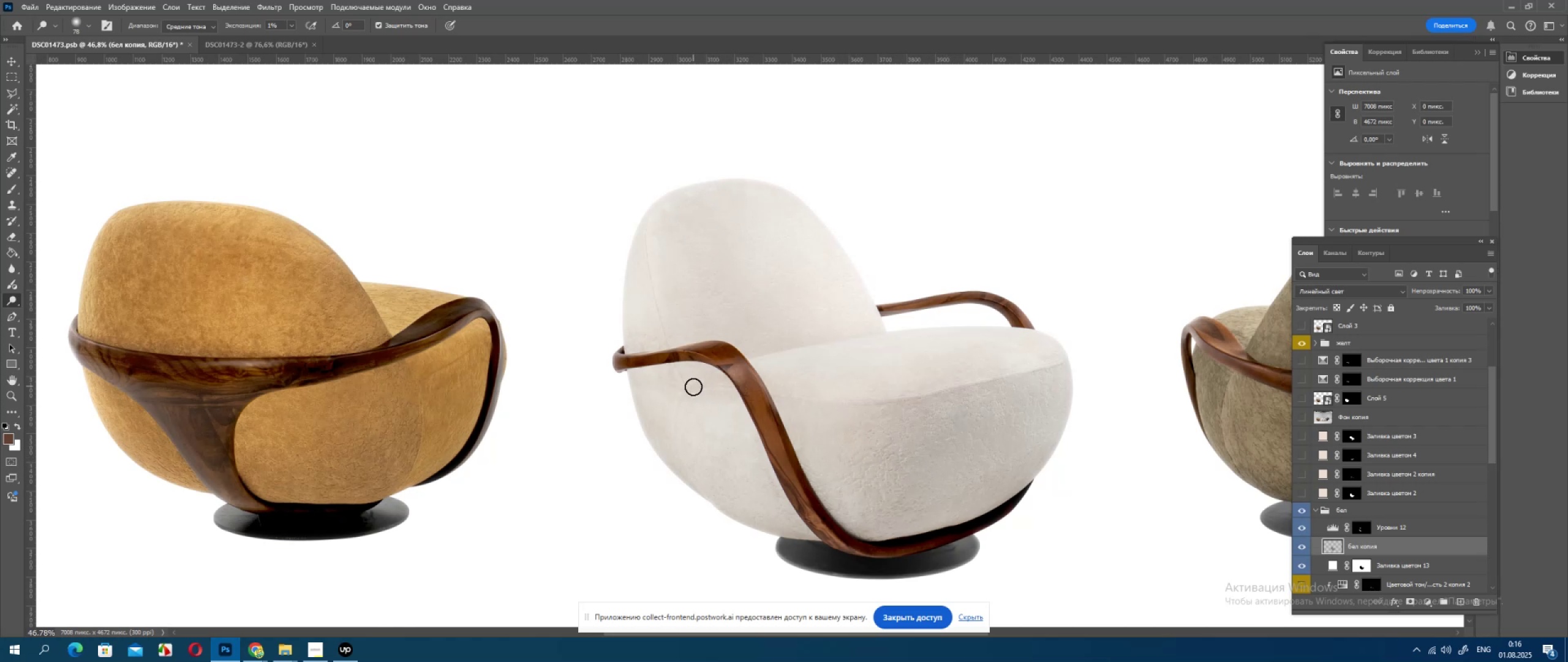 
wait(9.18)
 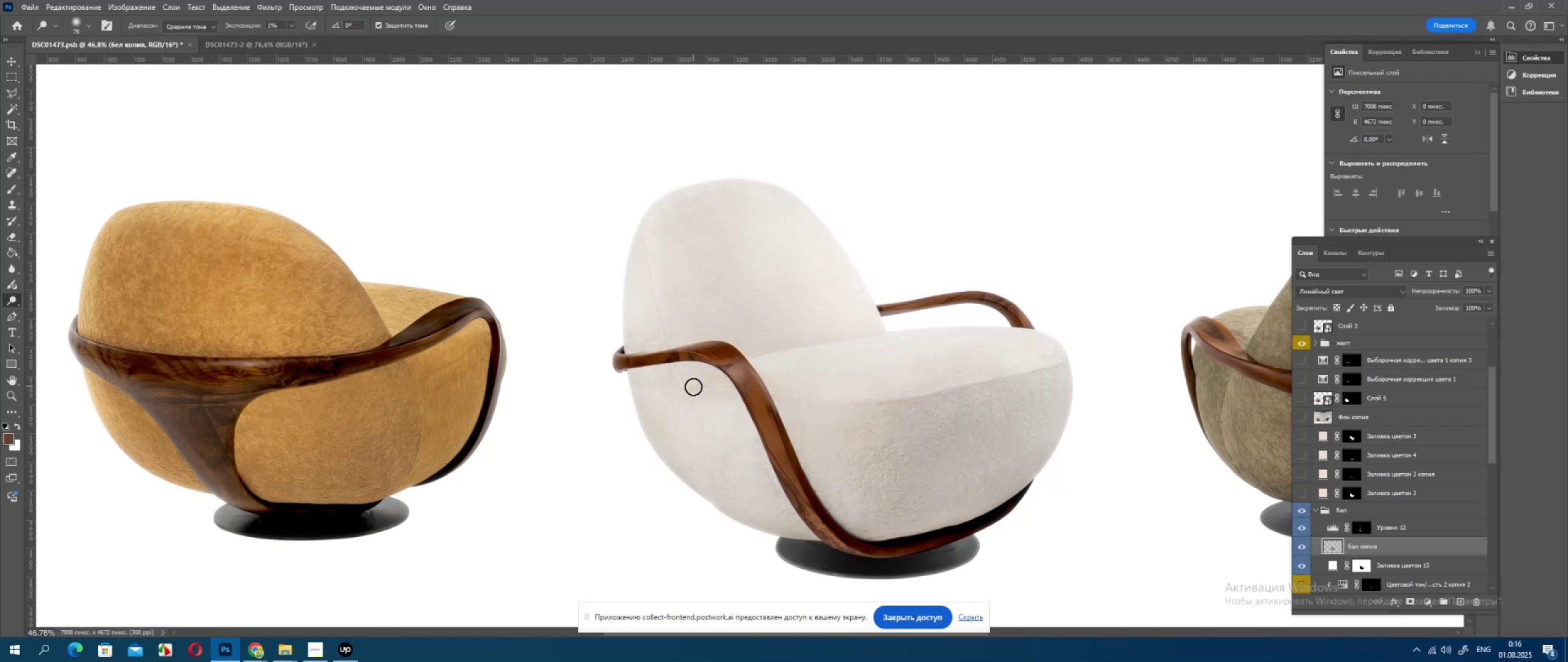 
scroll: coordinate [907, 466], scroll_direction: down, amount: 4.0
 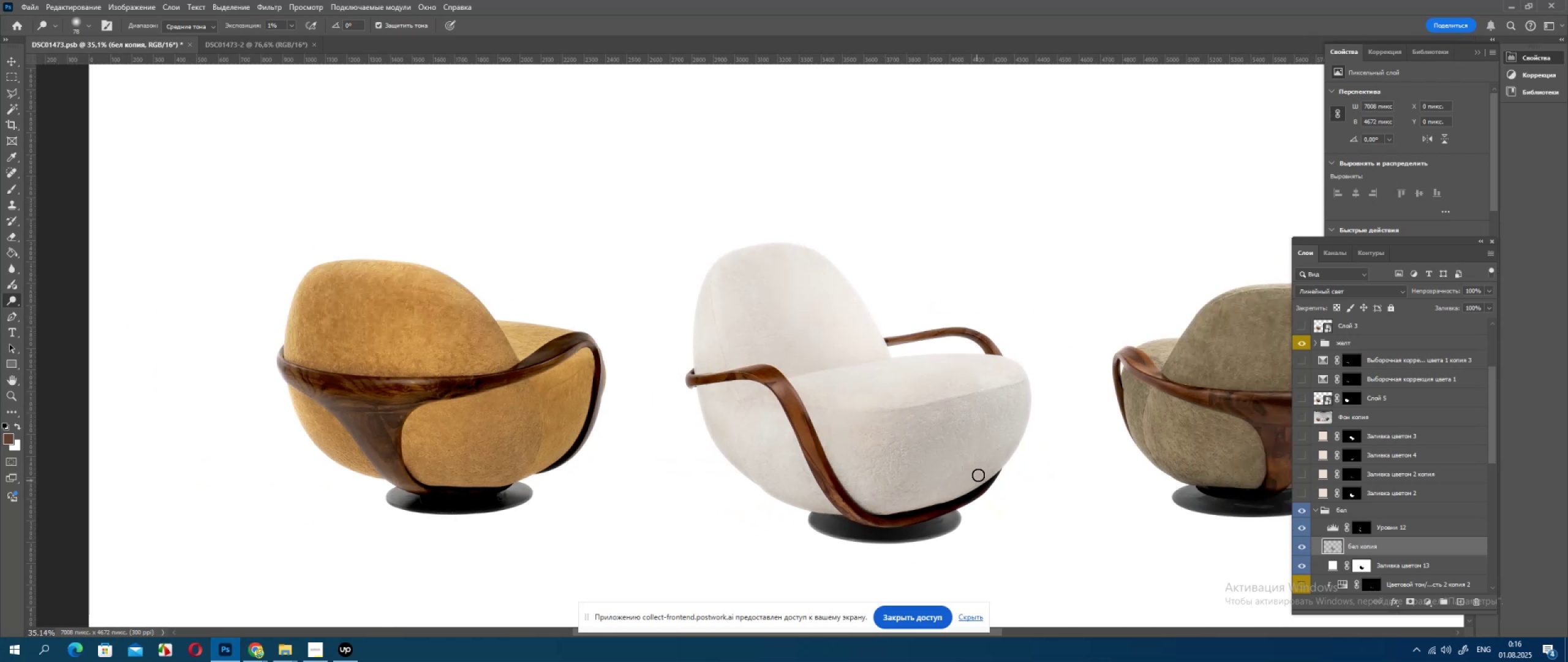 
key(Alt+AltLeft)
 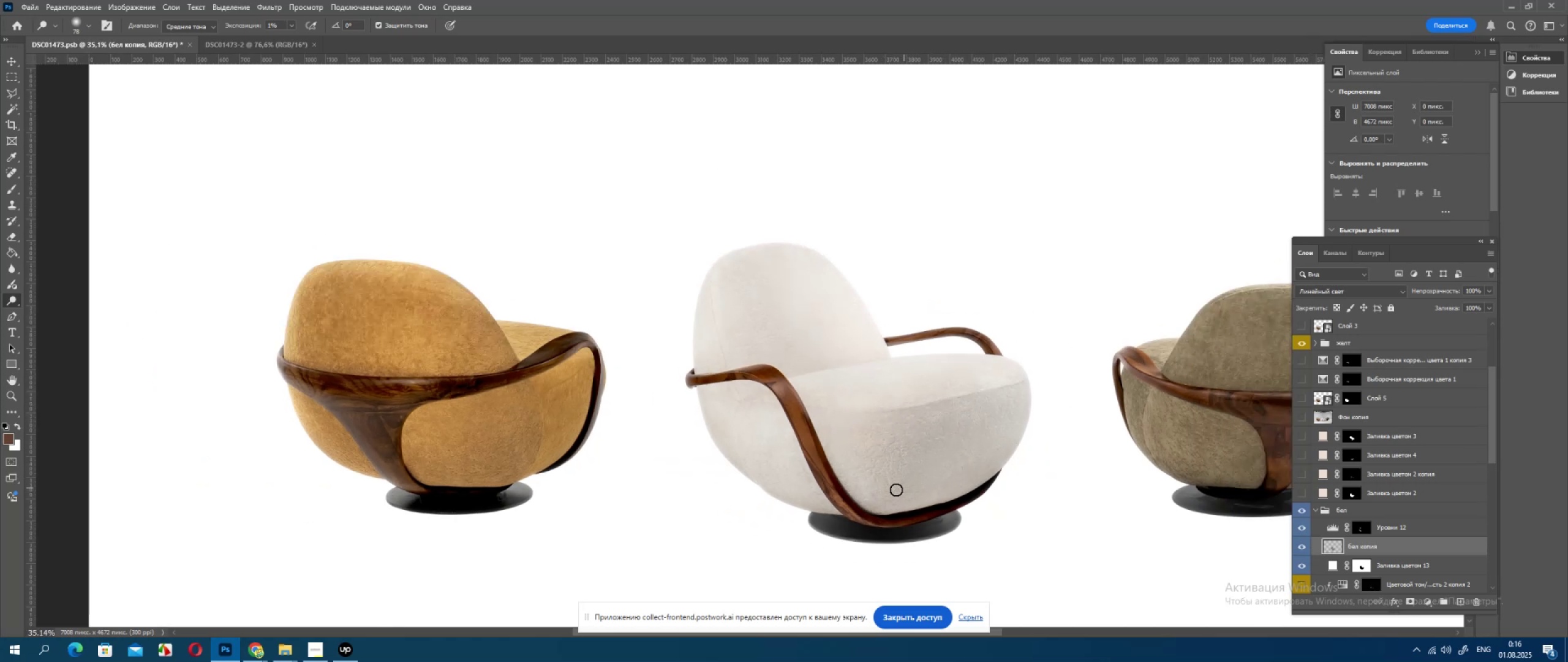 
wait(8.76)
 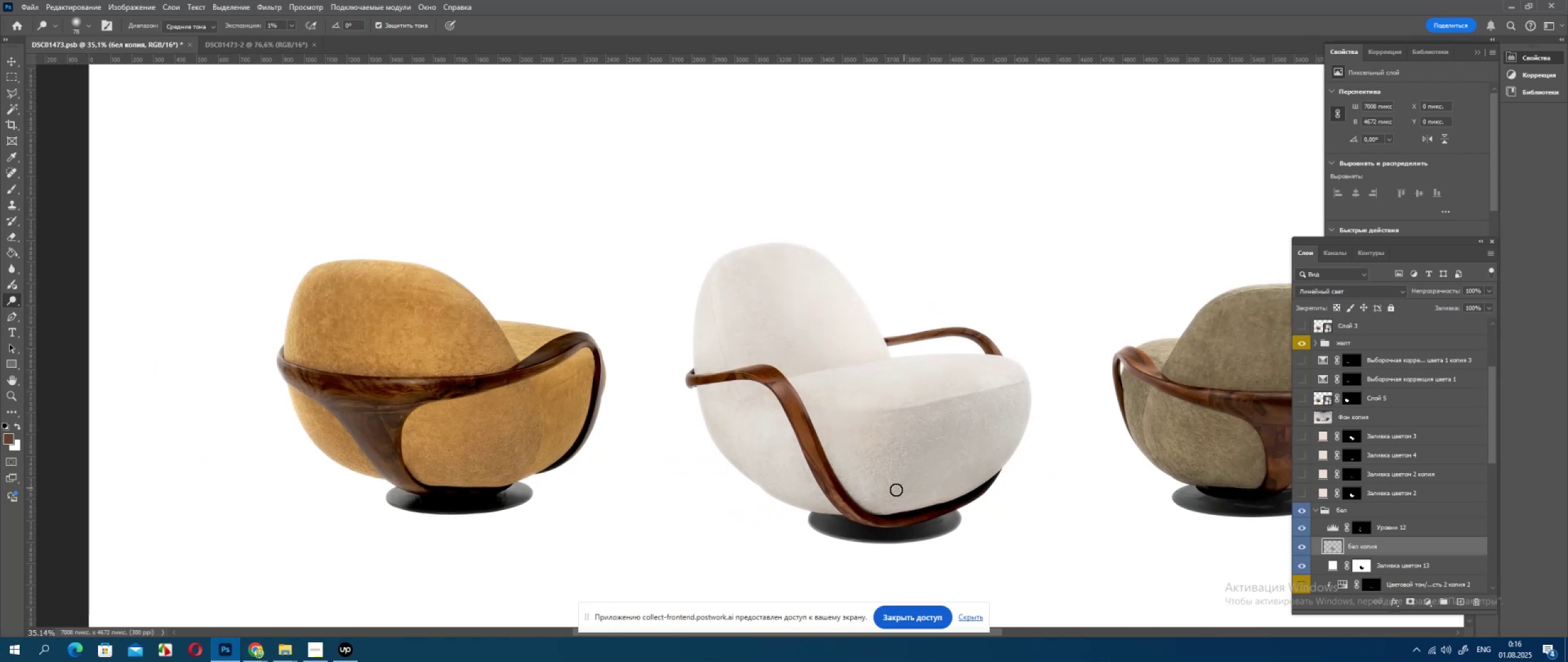 
scroll: coordinate [888, 386], scroll_direction: up, amount: 4.0
 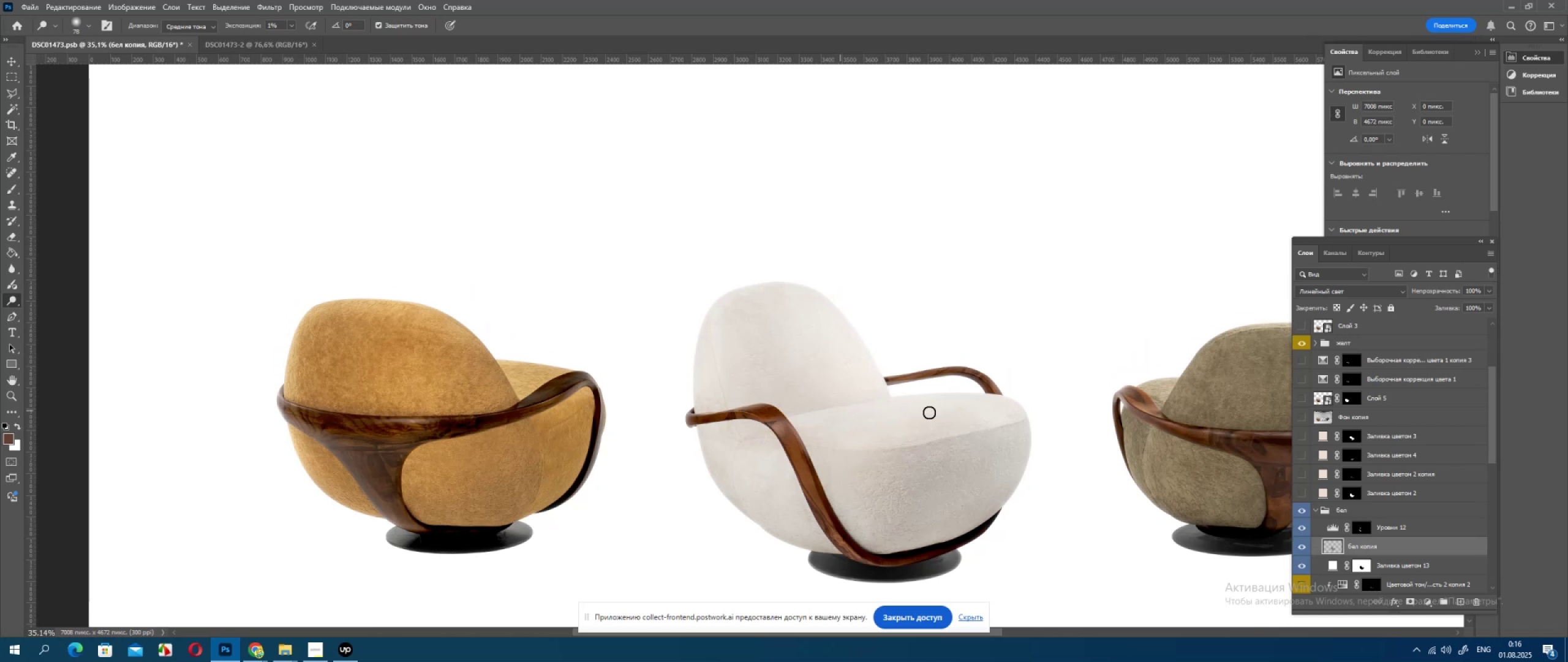 
hold_key(key=AltLeft, duration=1.22)
scroll: coordinate [809, 385], scroll_direction: up, amount: 4.0
 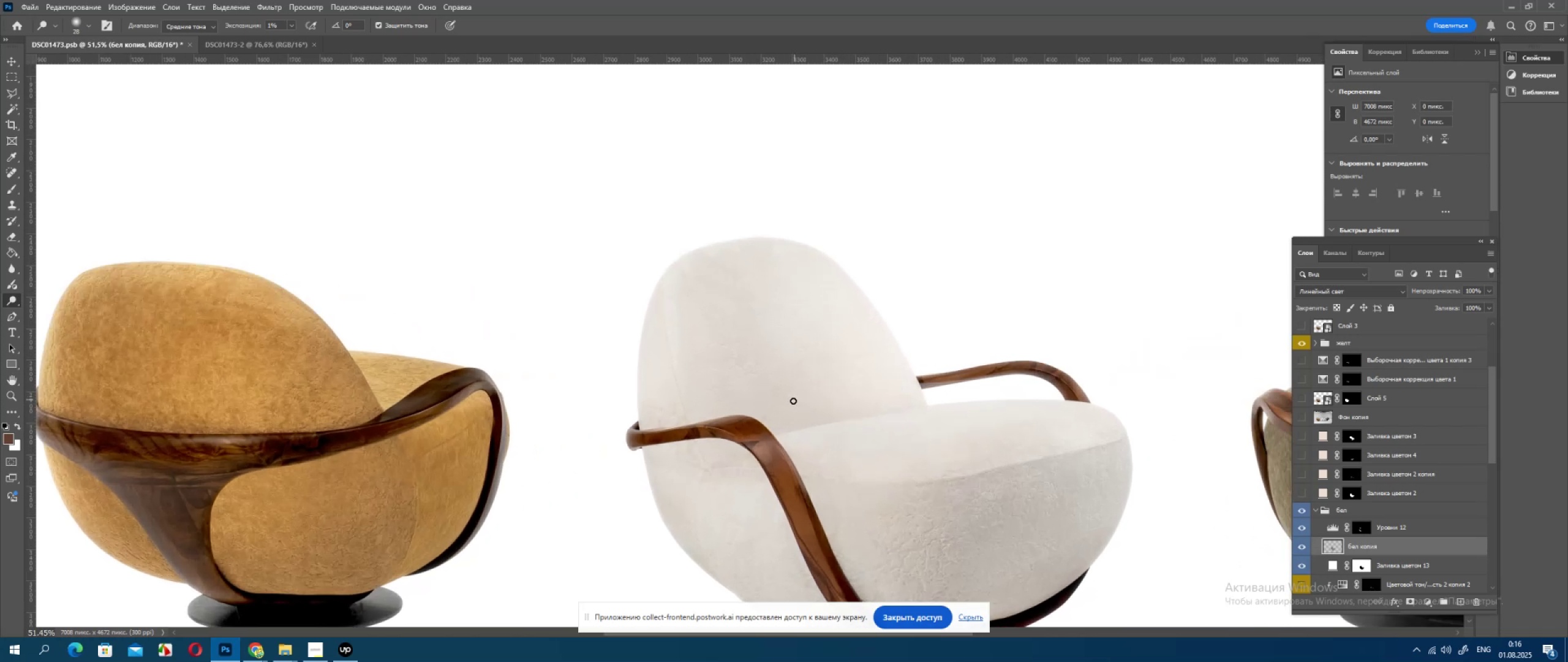 
key(Alt+AltLeft)
 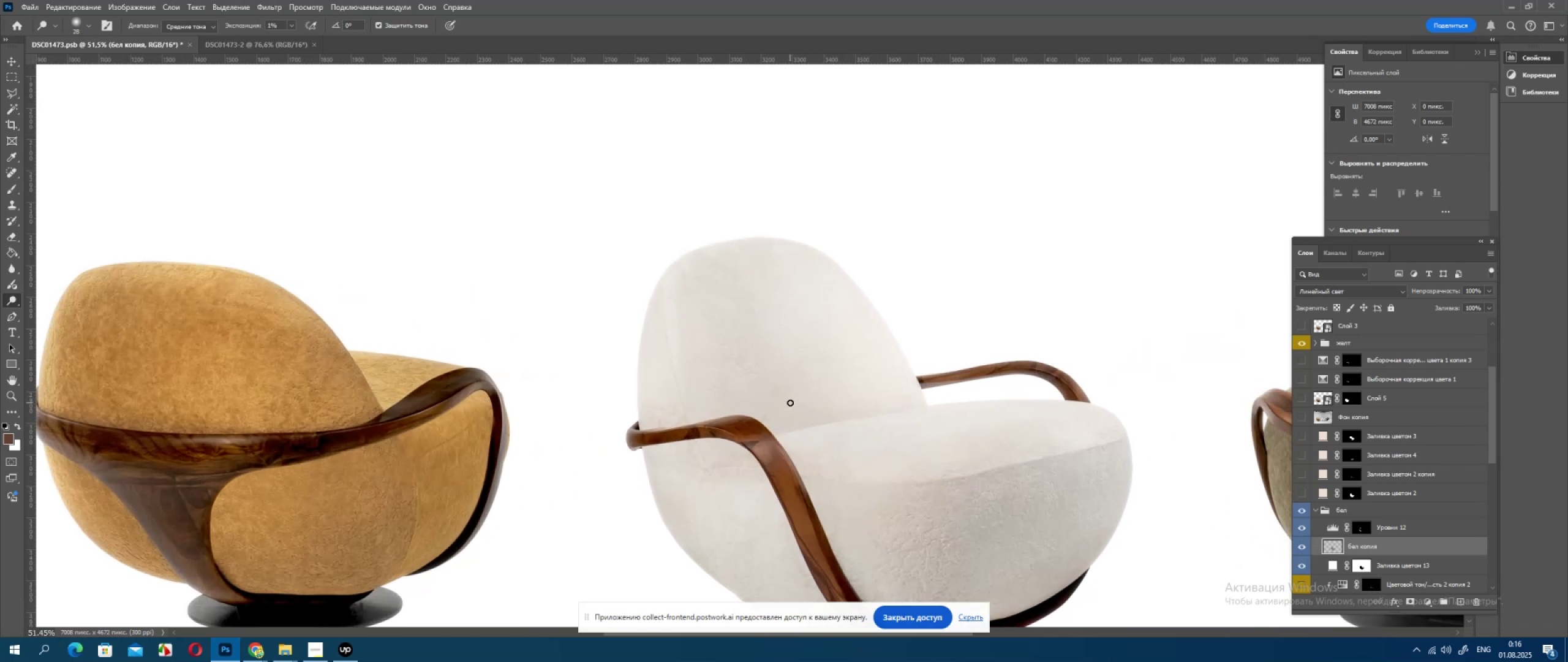 
scroll: coordinate [790, 403], scroll_direction: up, amount: 3.0
 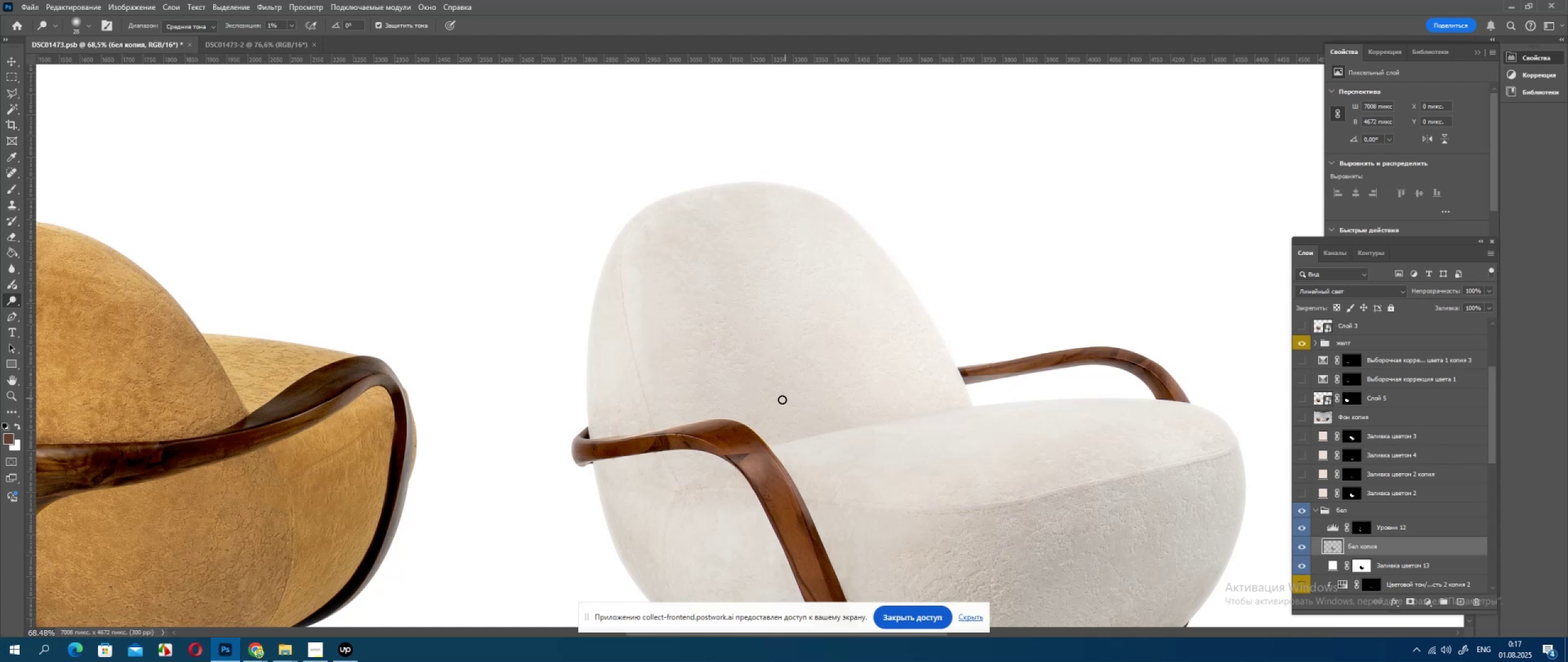 
scroll: coordinate [687, 436], scroll_direction: down, amount: 4.0
 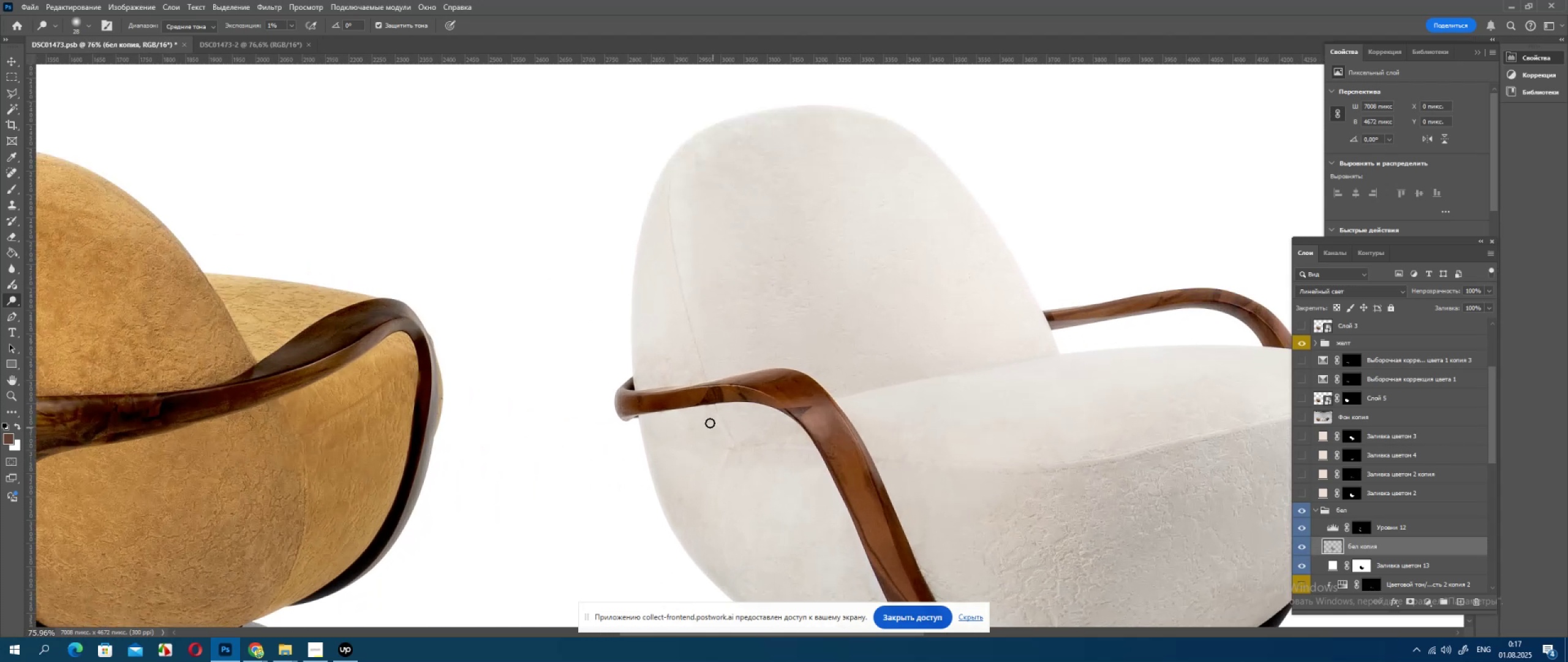 
hold_key(key=AltLeft, duration=0.57)
 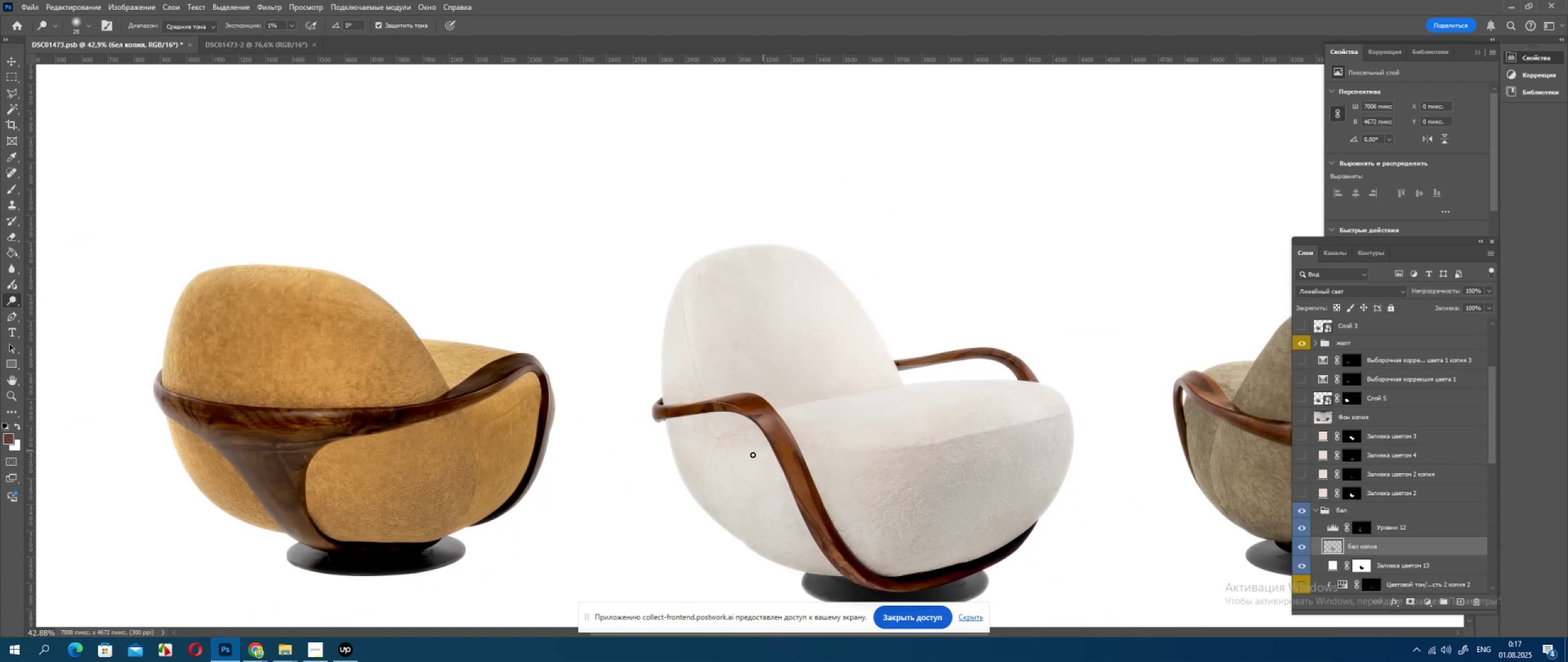 
hold_key(key=AltLeft, duration=0.48)
 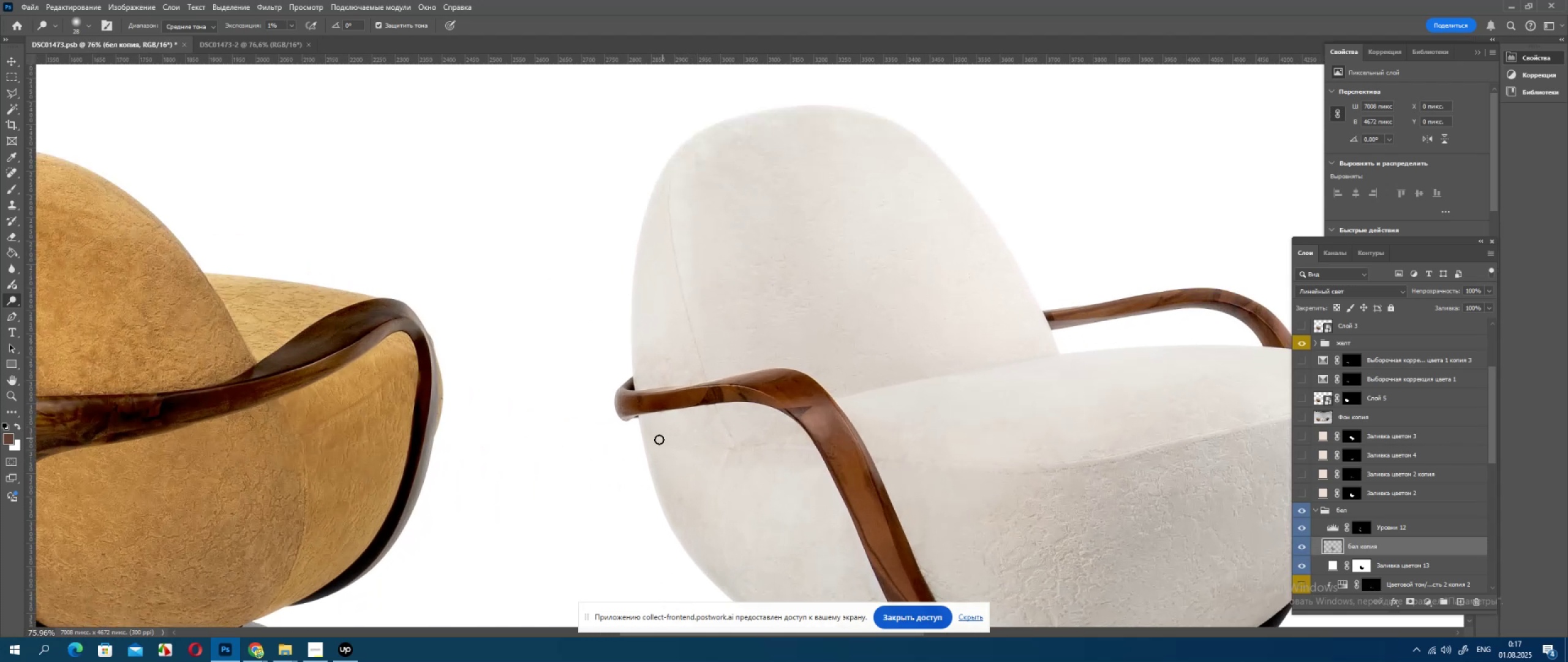 
wait(10.24)
 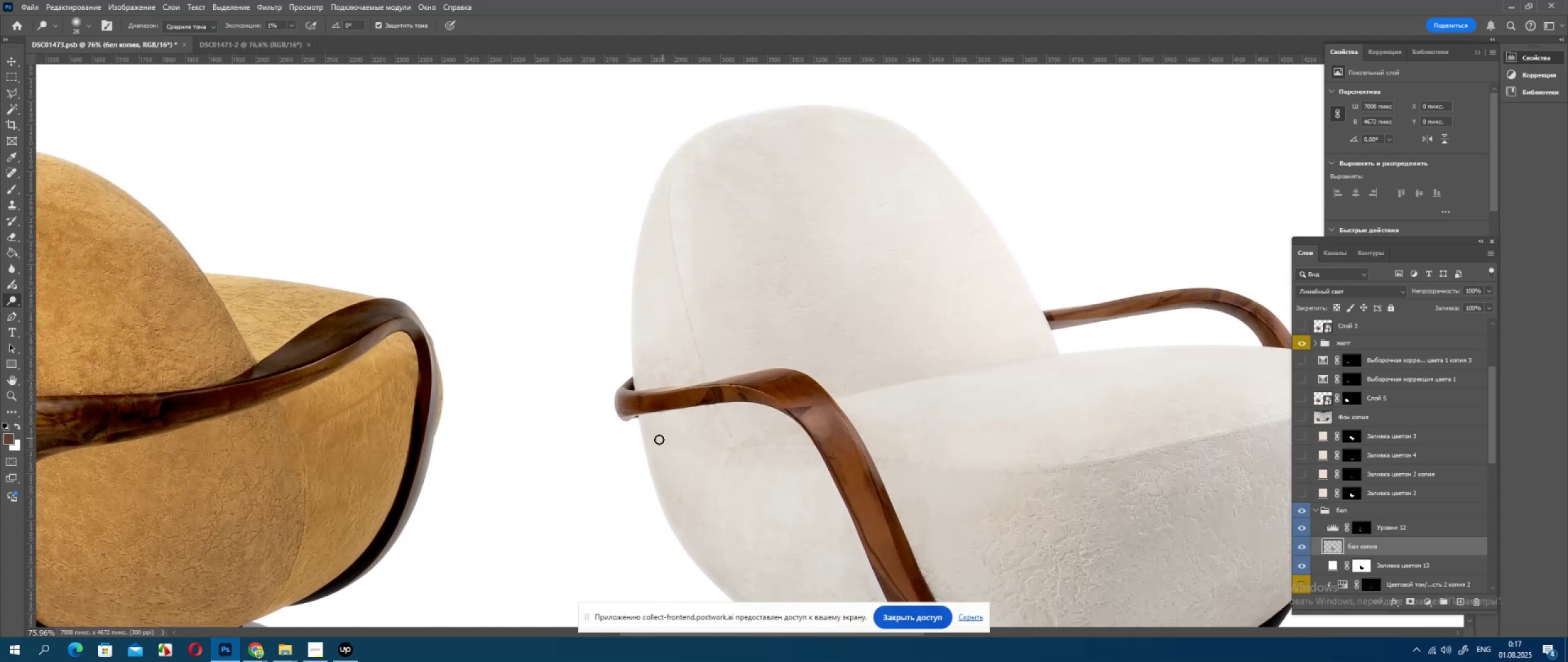 
scroll: coordinate [849, 463], scroll_direction: down, amount: 3.0
 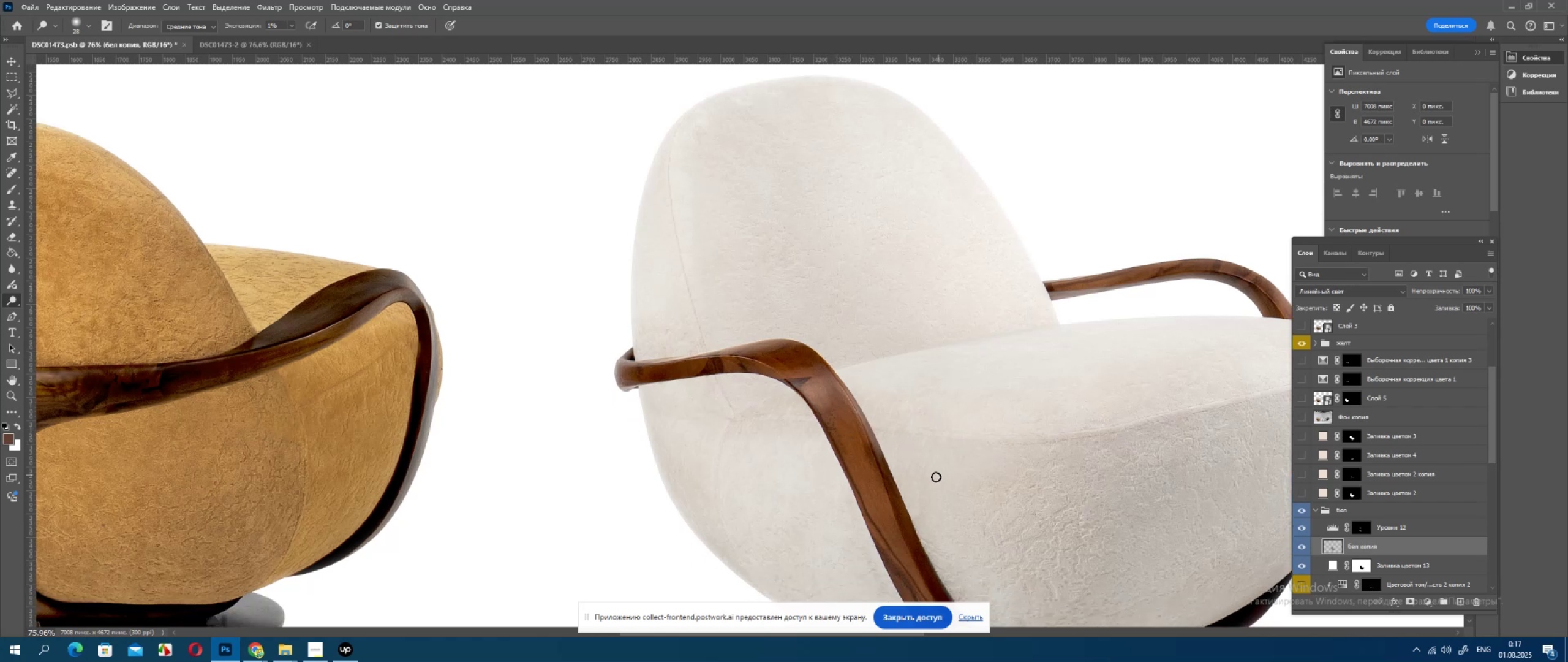 
key(Alt+AltLeft)
 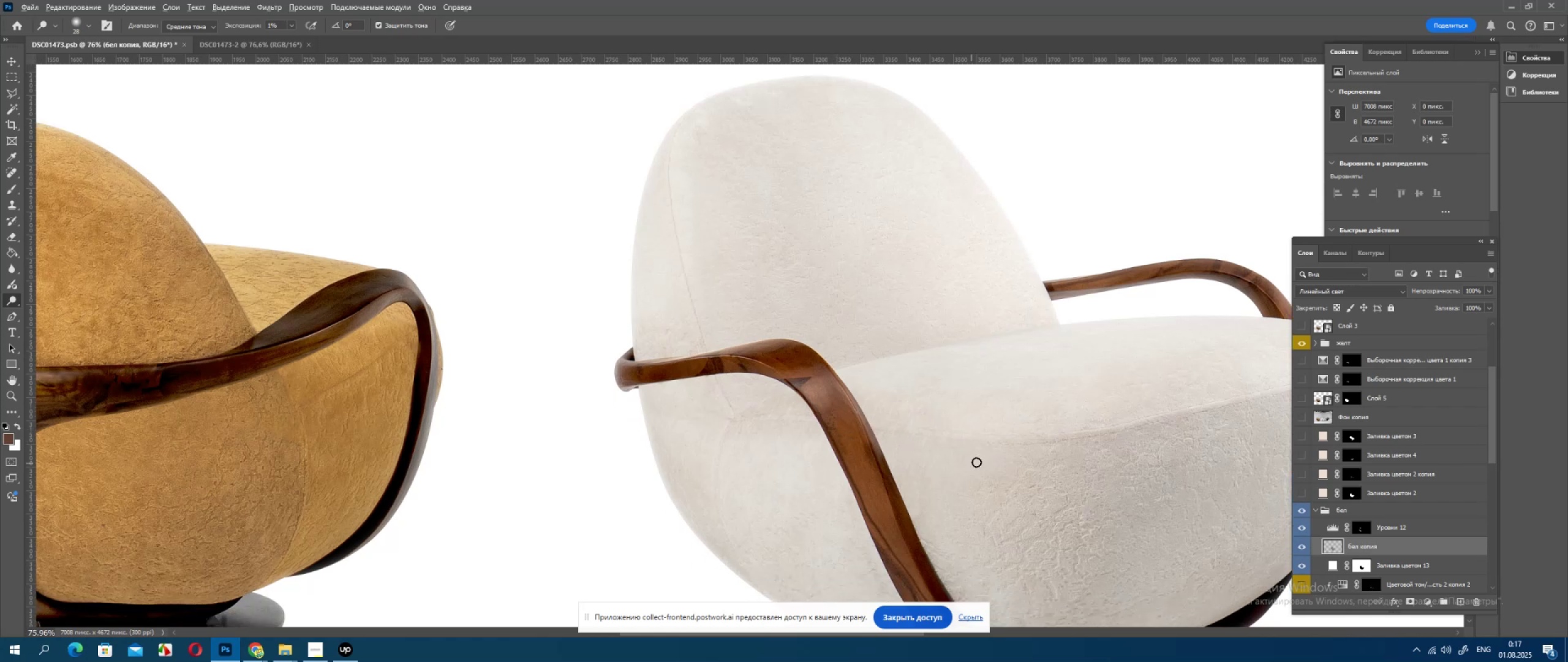 
scroll: coordinate [996, 454], scroll_direction: down, amount: 2.0
 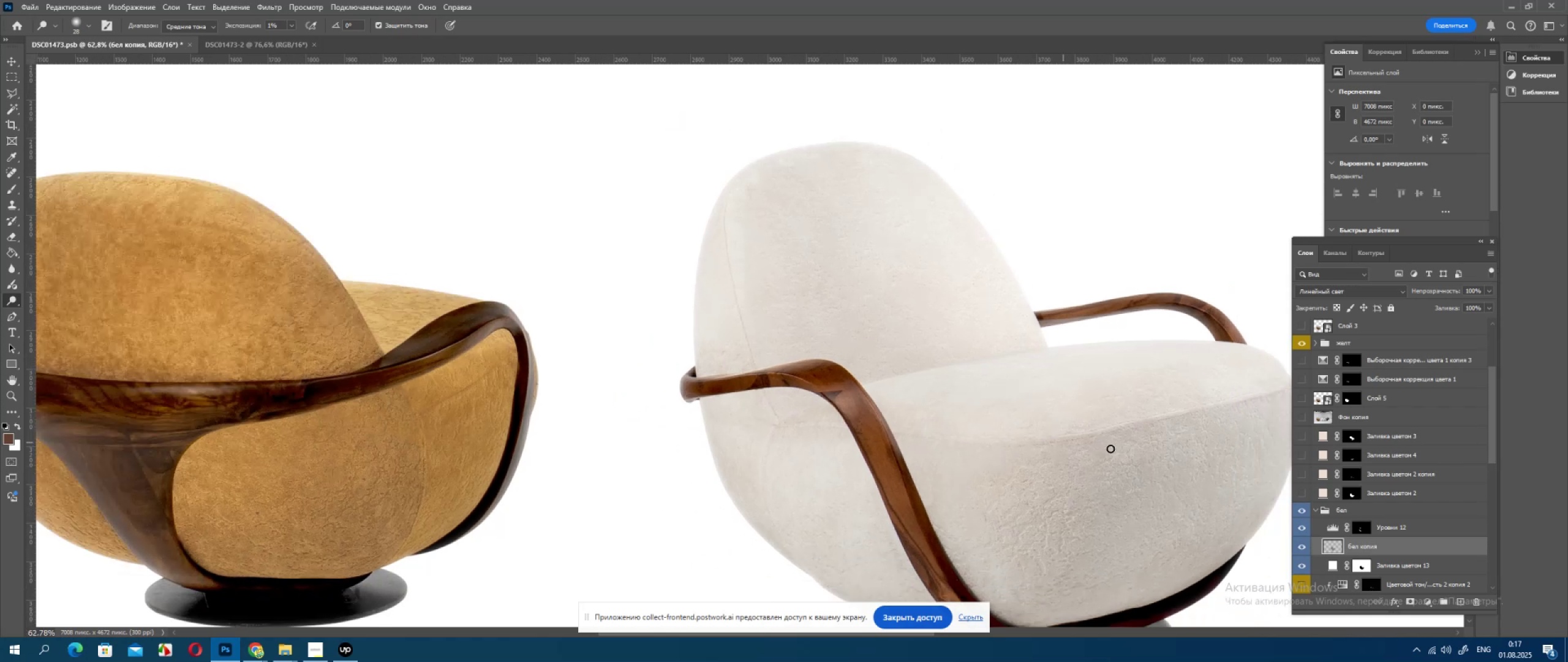 
hold_key(key=AltLeft, duration=1.5)
right_click([1111, 451])
 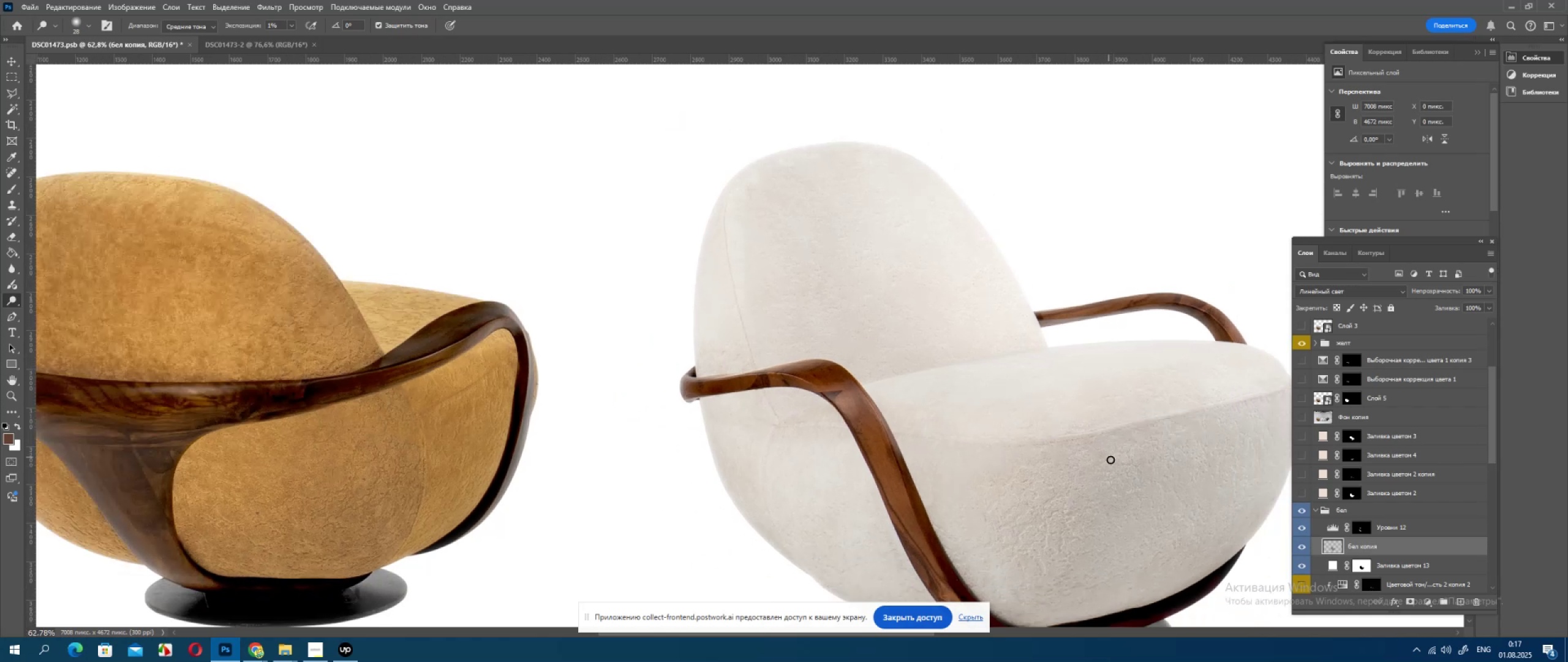 
scroll: coordinate [1116, 466], scroll_direction: down, amount: 3.0
 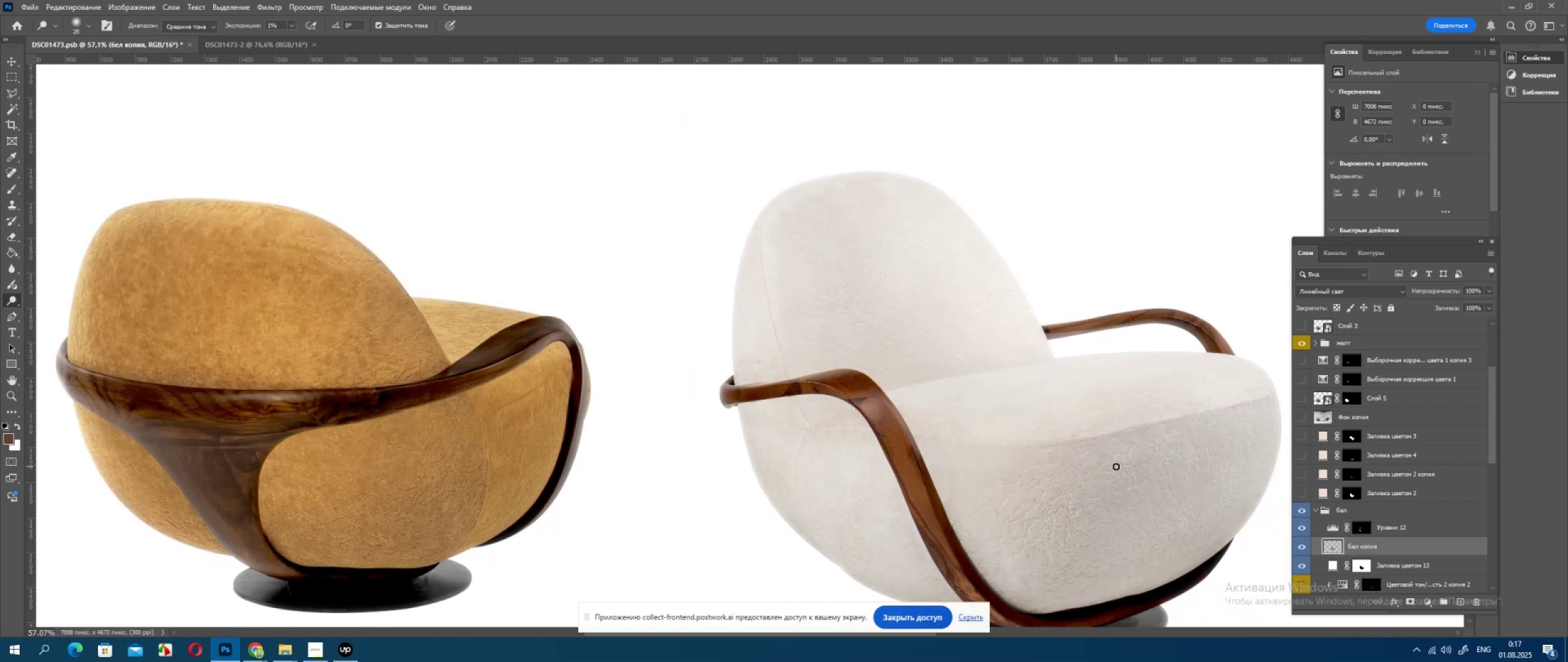 
hold_key(key=AltLeft, duration=1.34)
scroll: coordinate [1122, 468], scroll_direction: up, amount: 2.0
 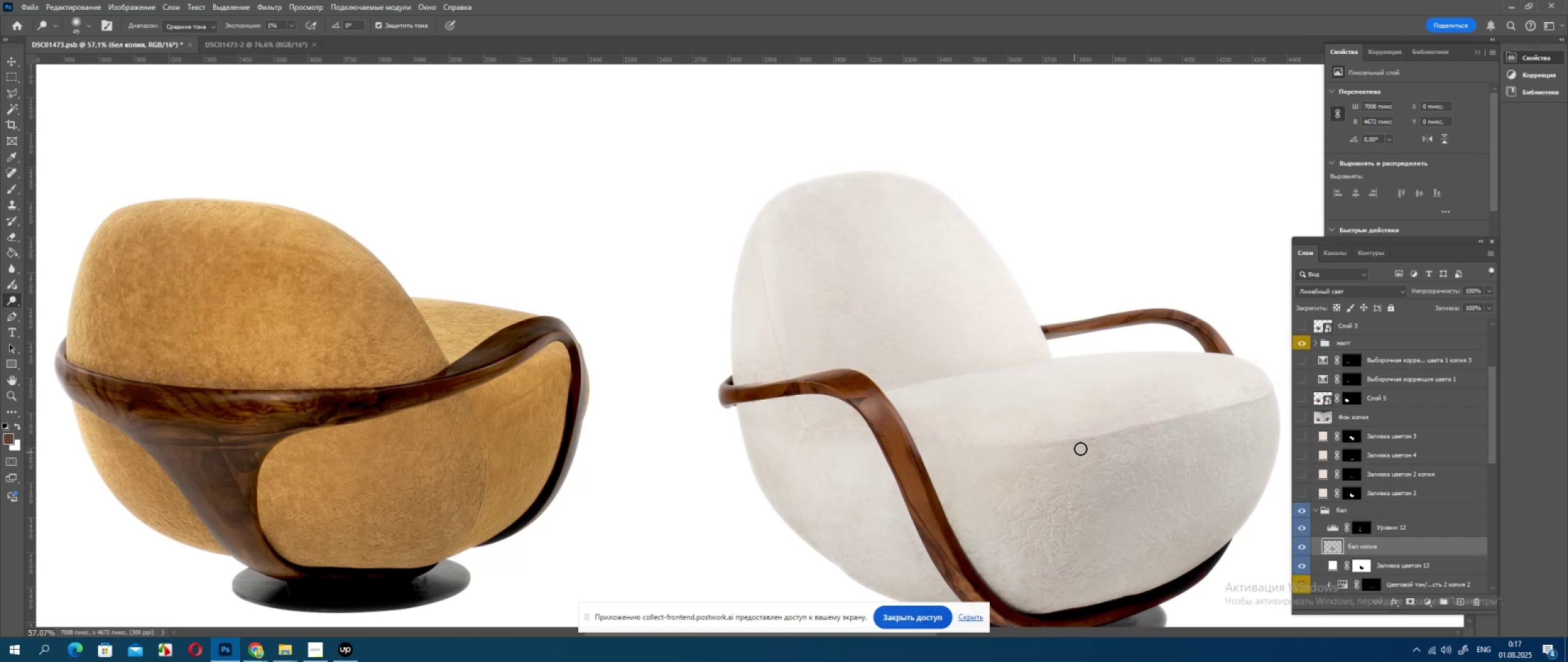 
scroll: coordinate [1139, 505], scroll_direction: down, amount: 2.0
 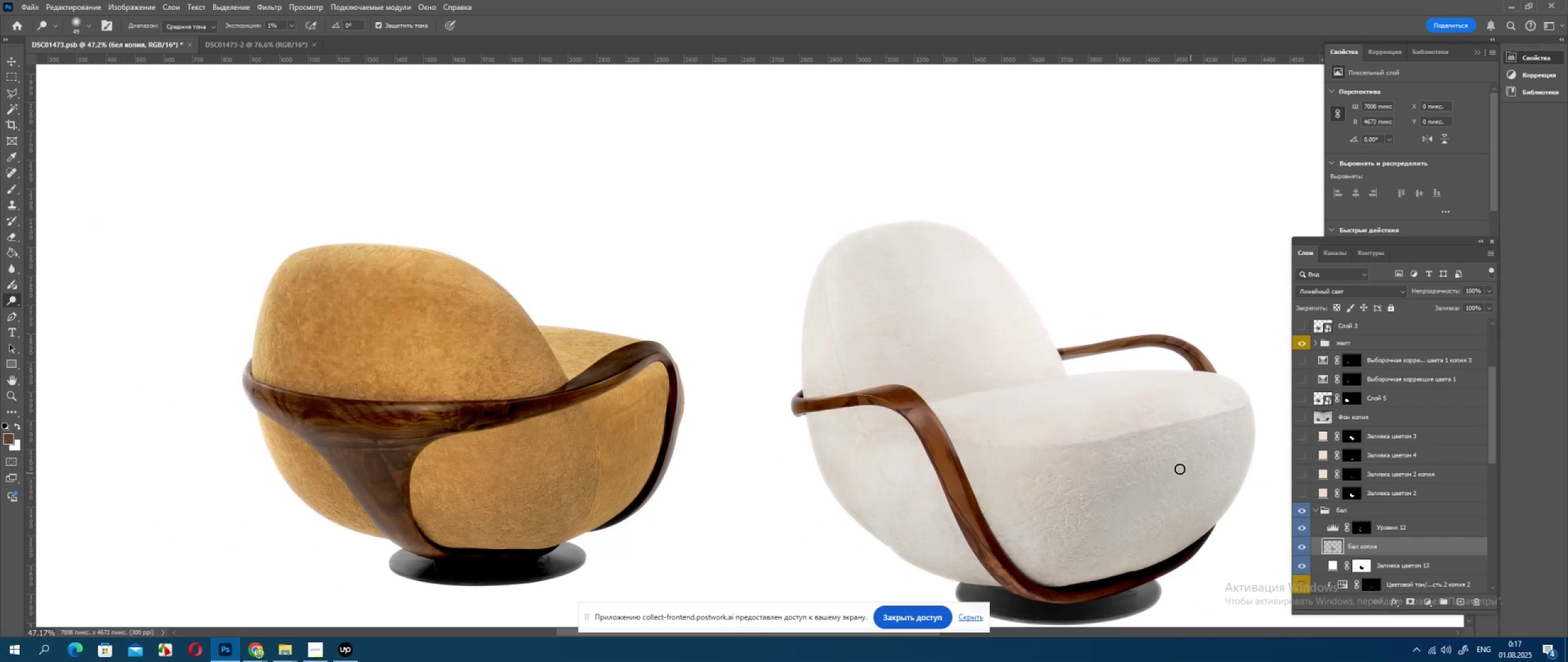 
hold_key(key=AltLeft, duration=0.3)
 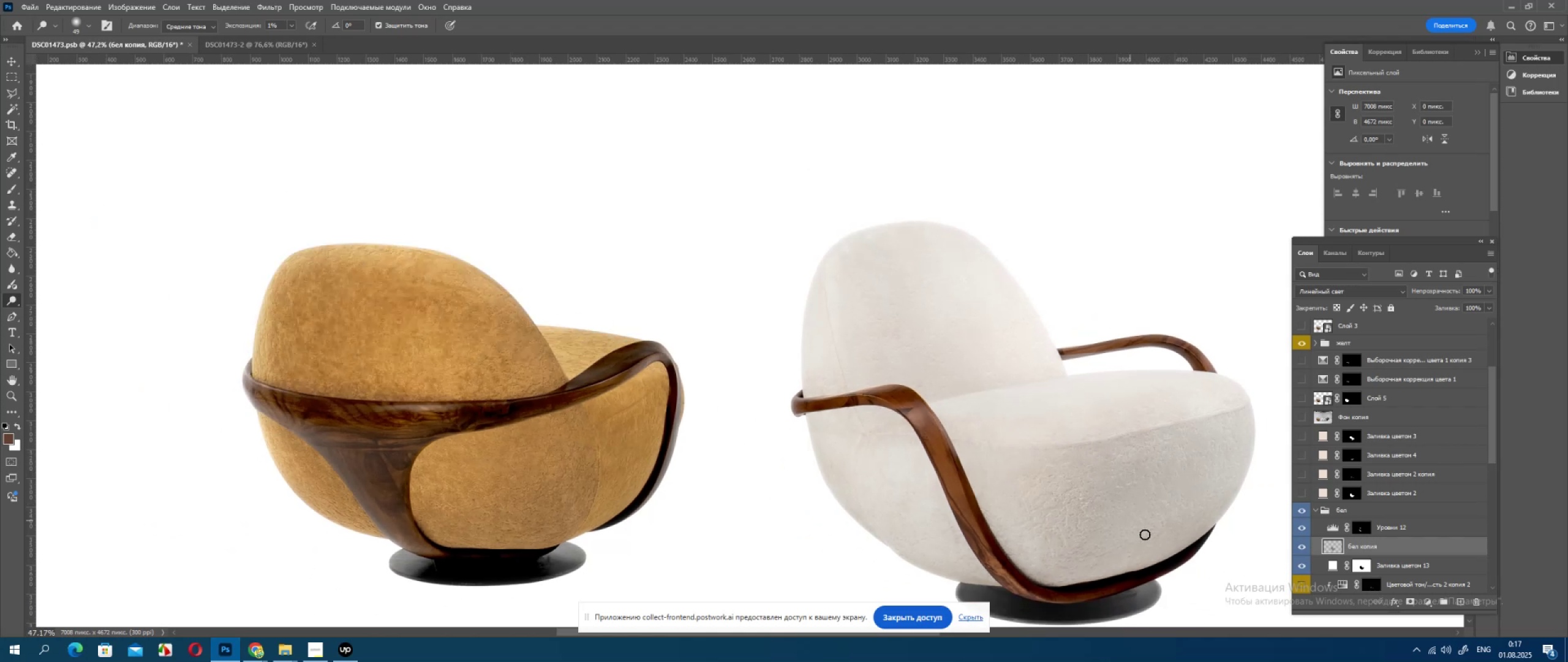 
key(Alt+AltLeft)
 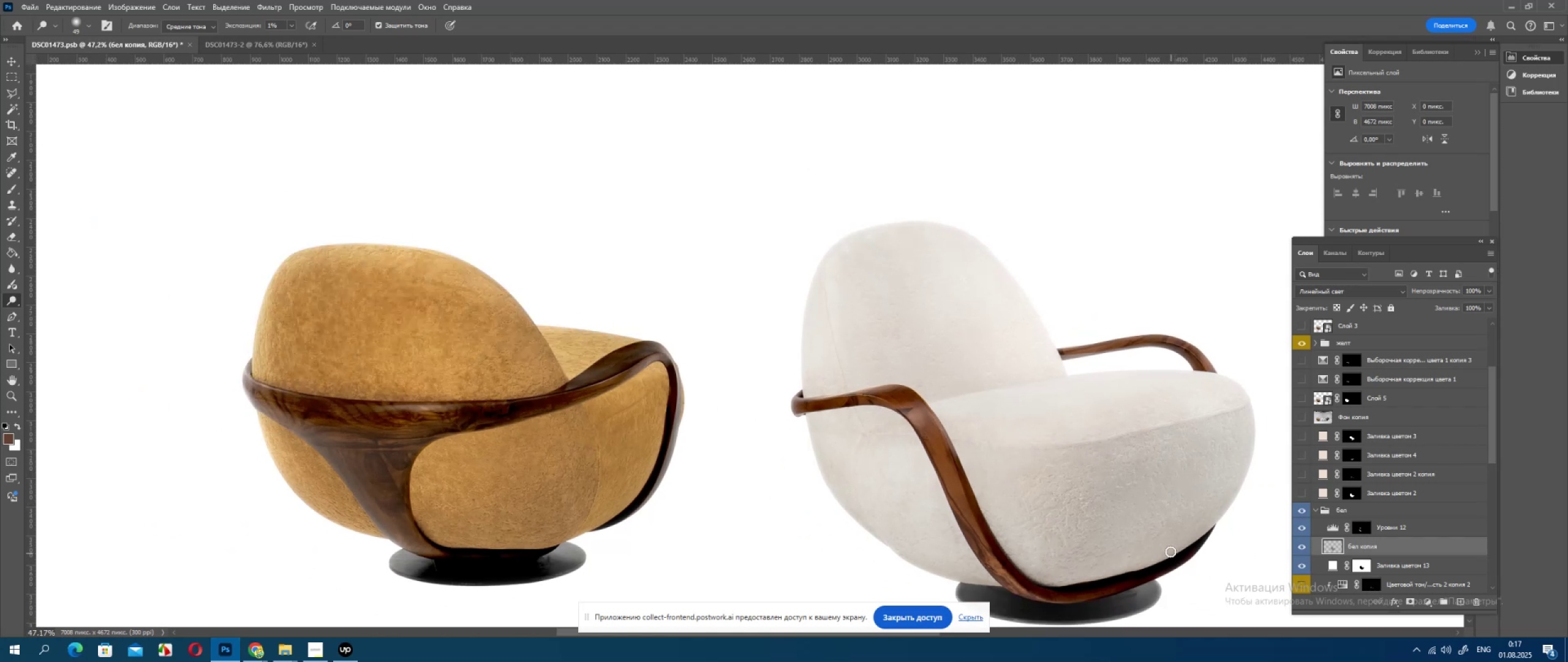 
scroll: coordinate [1170, 551], scroll_direction: down, amount: 3.0
 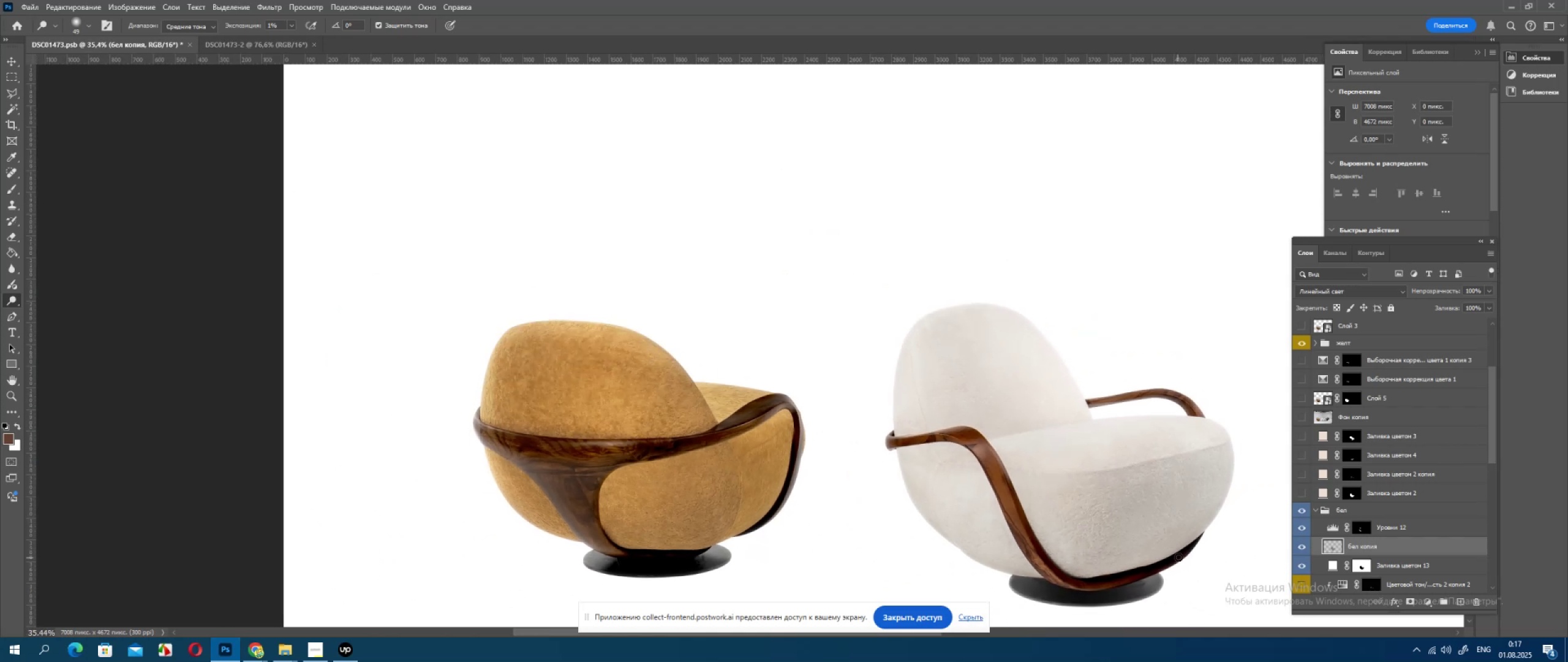 
hold_key(key=AltLeft, duration=0.57)
 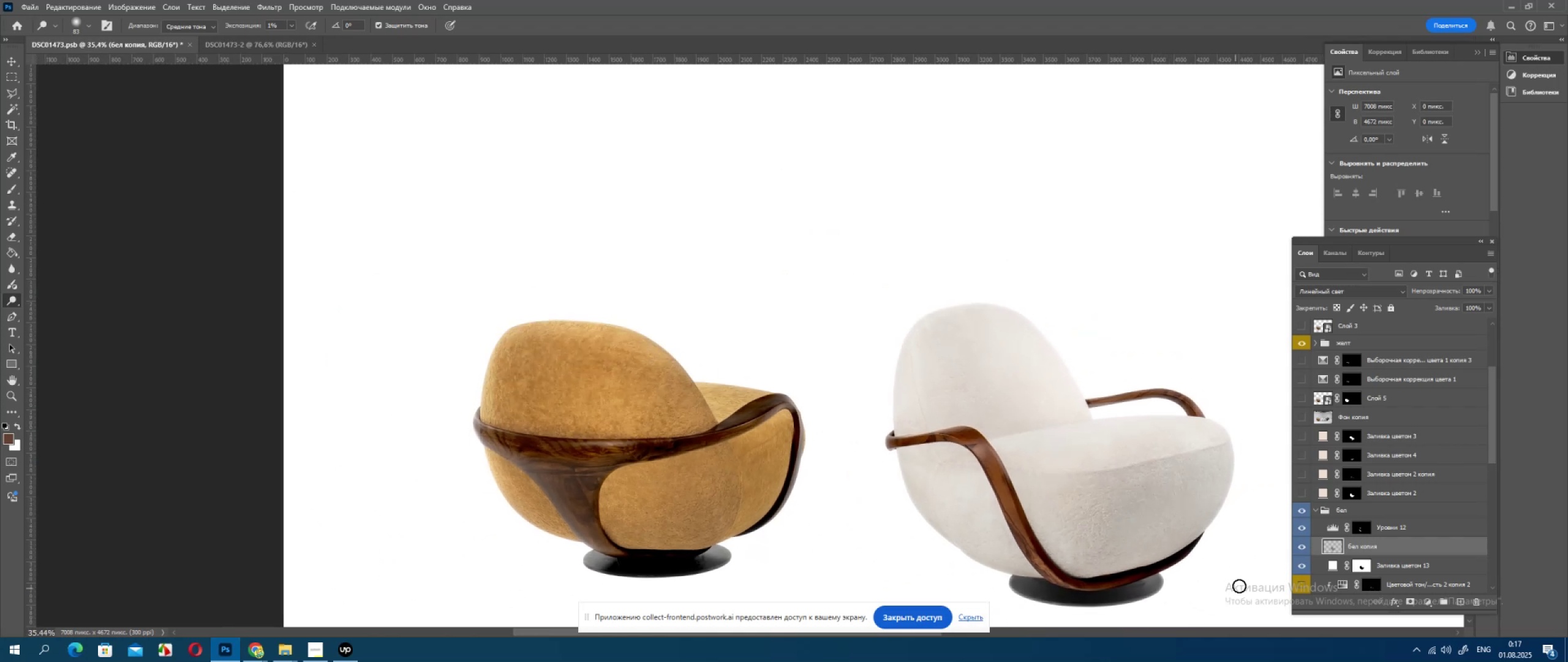 
left_click([1300, 542])
 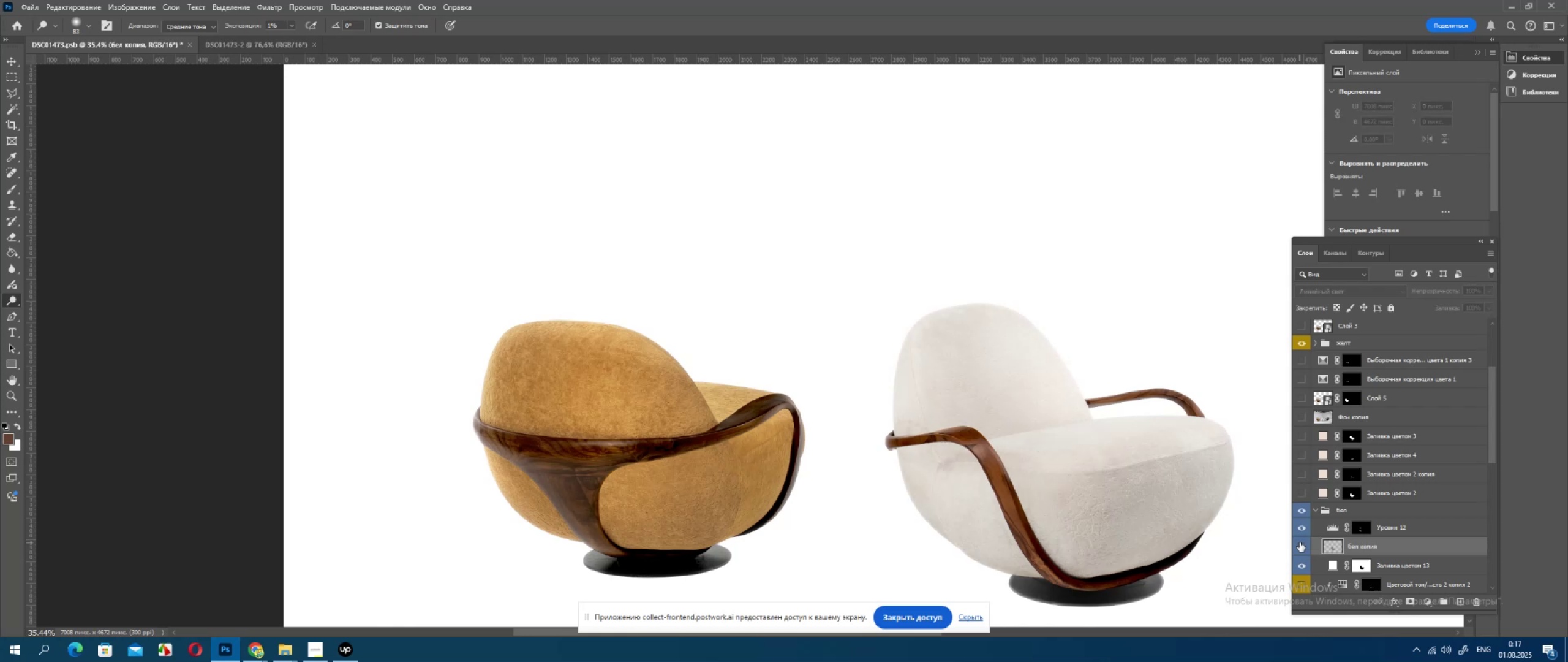 
left_click([1300, 542])
 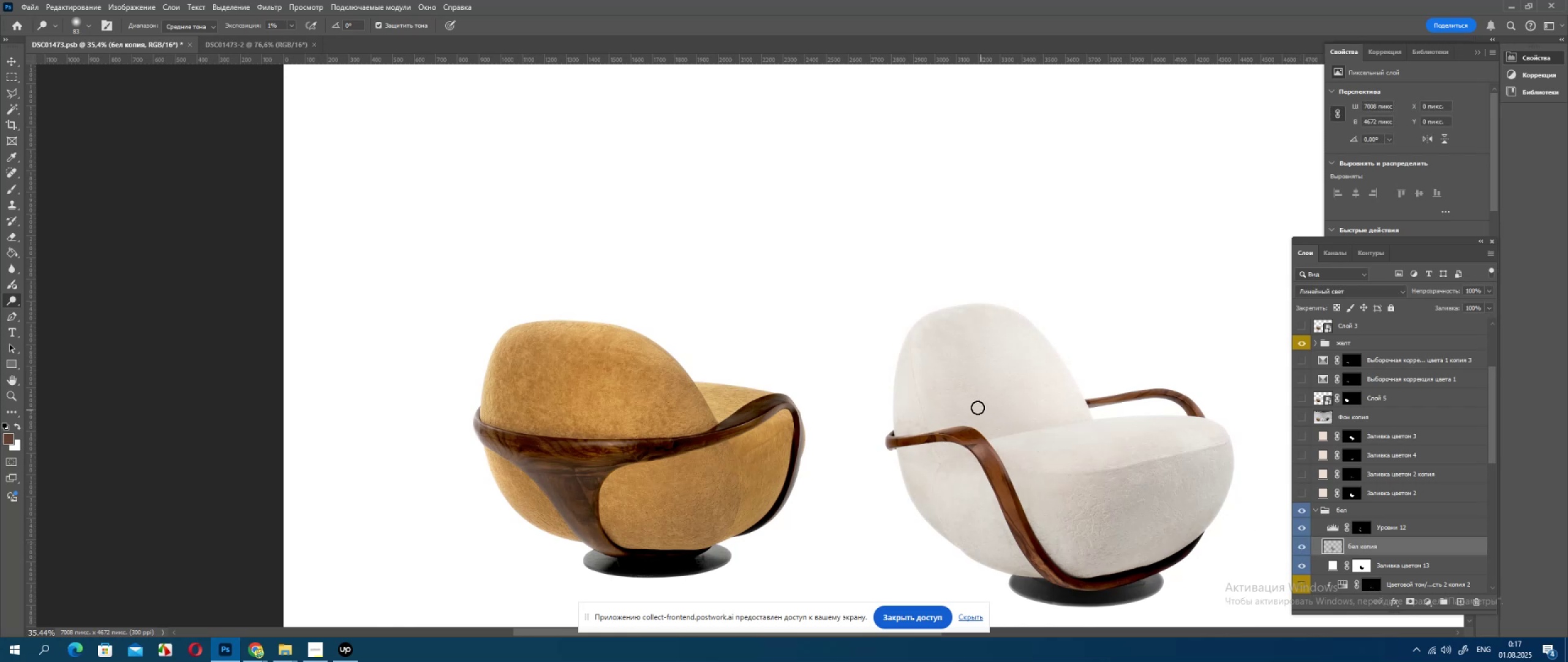 
left_click([959, 387])
 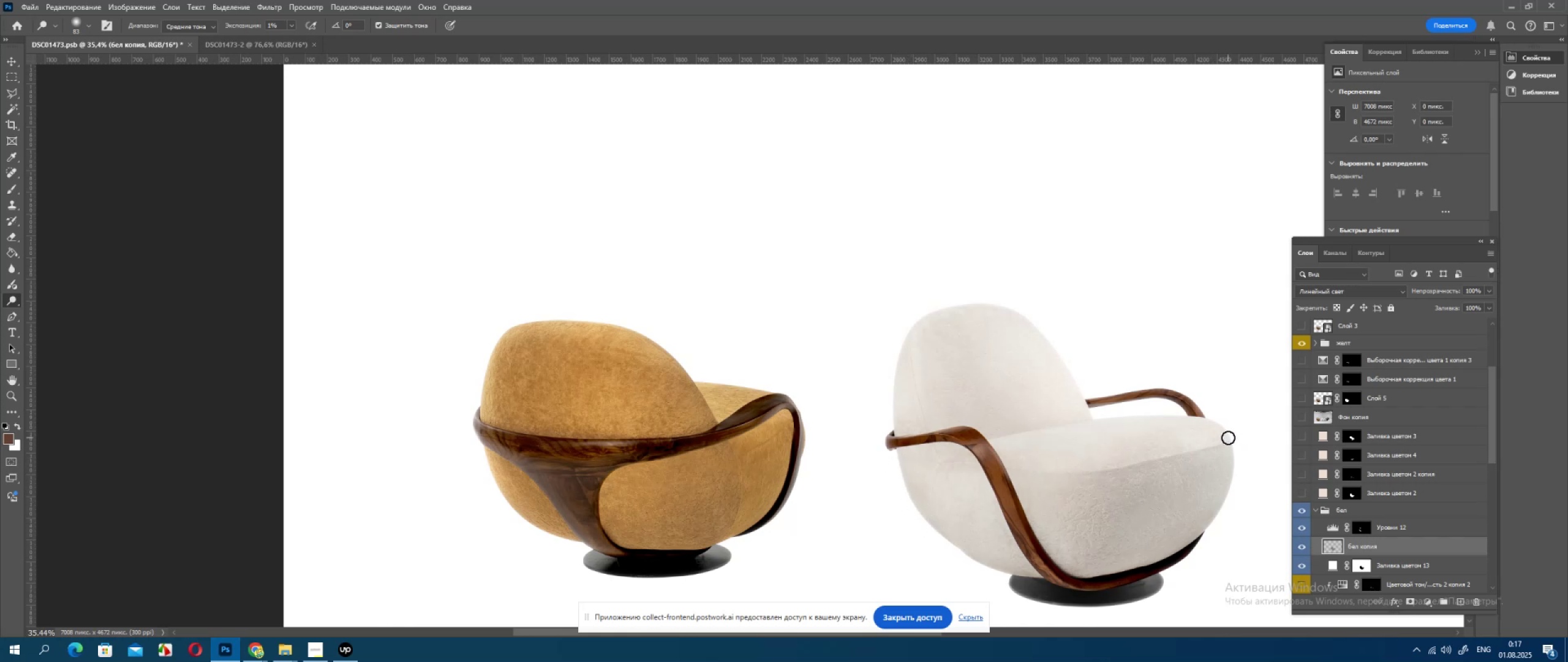 
wait(18.49)
 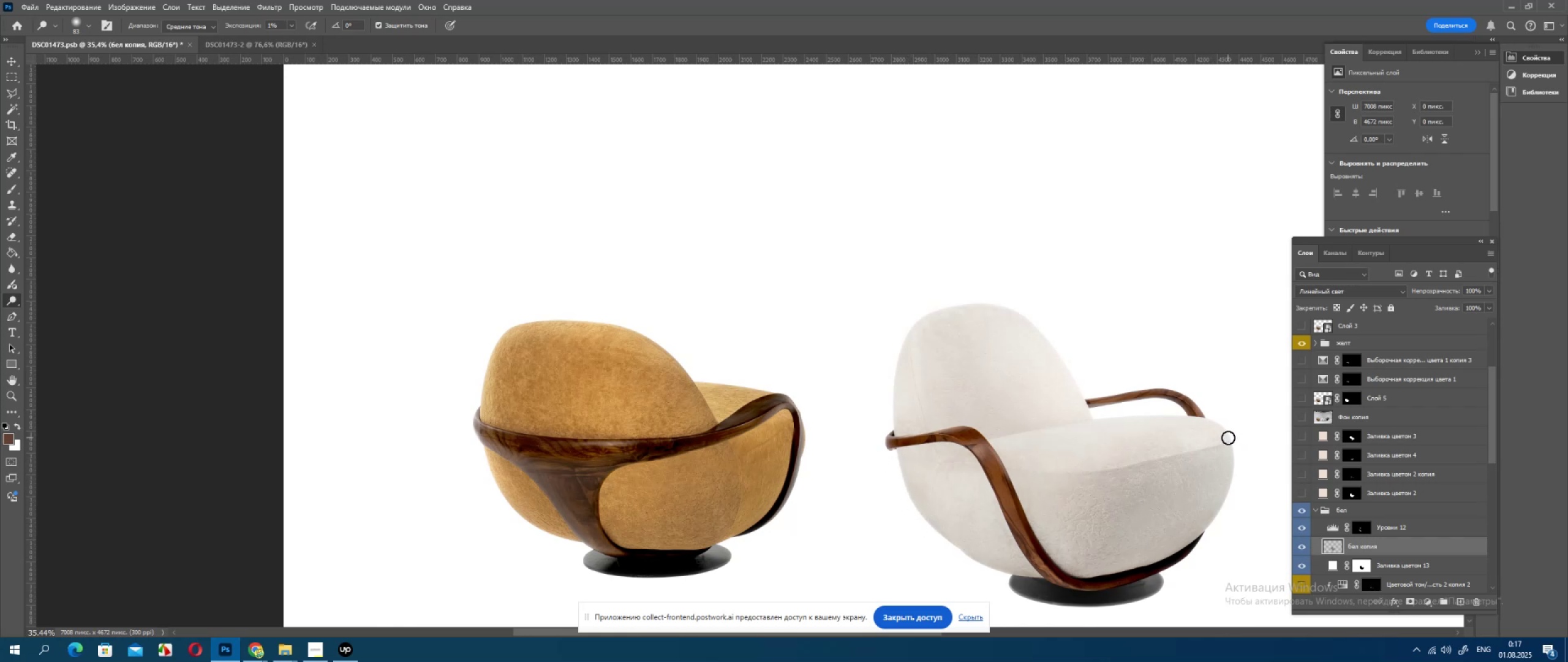 
hold_key(key=AltLeft, duration=1.52)
scroll: coordinate [1198, 460], scroll_direction: up, amount: 6.0
 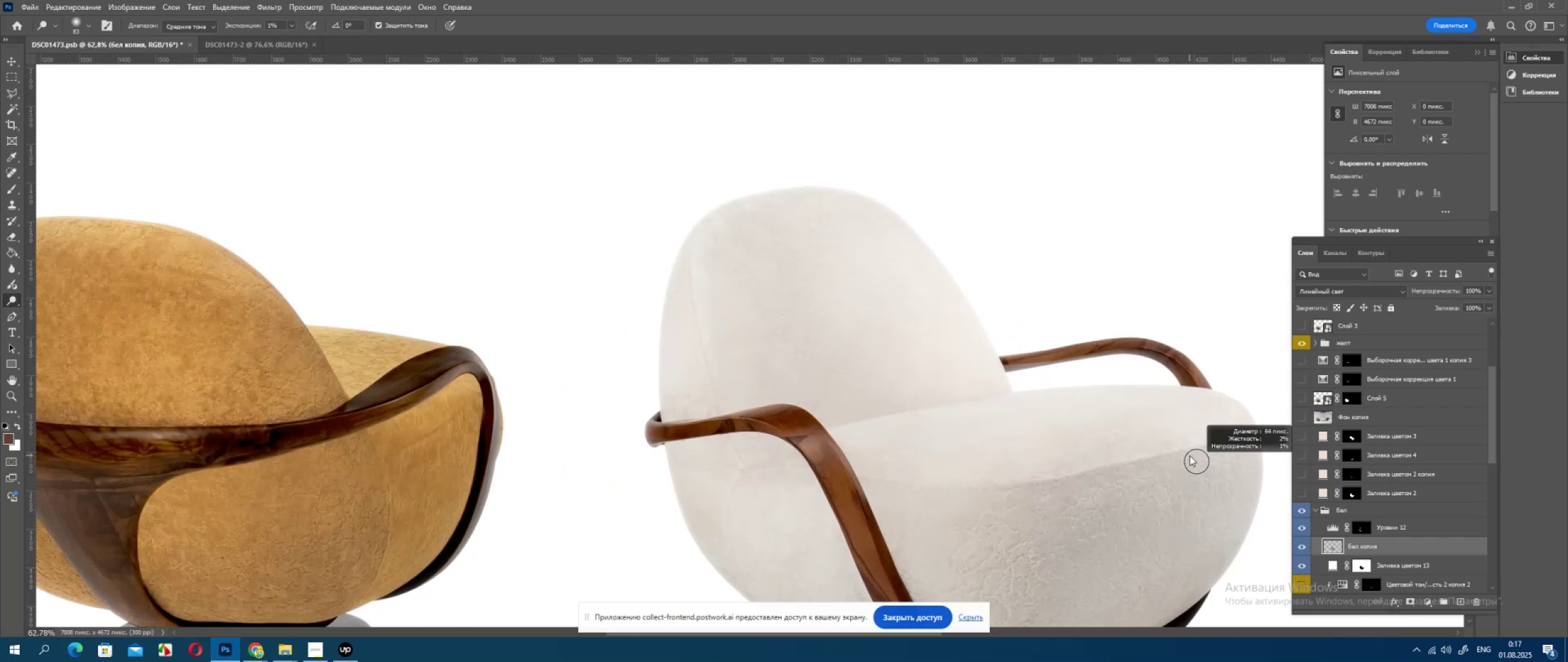 
key(Alt+AltLeft)
 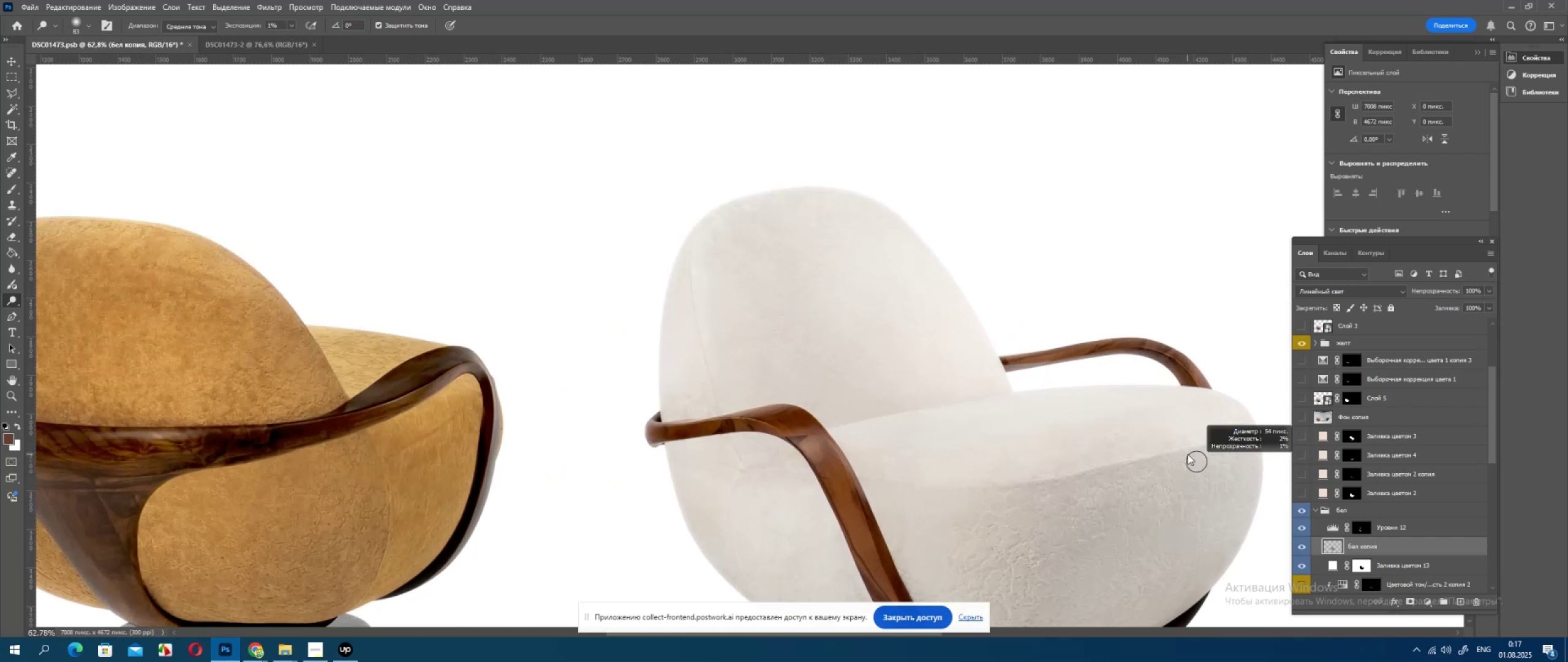 
key(Alt+AltLeft)
 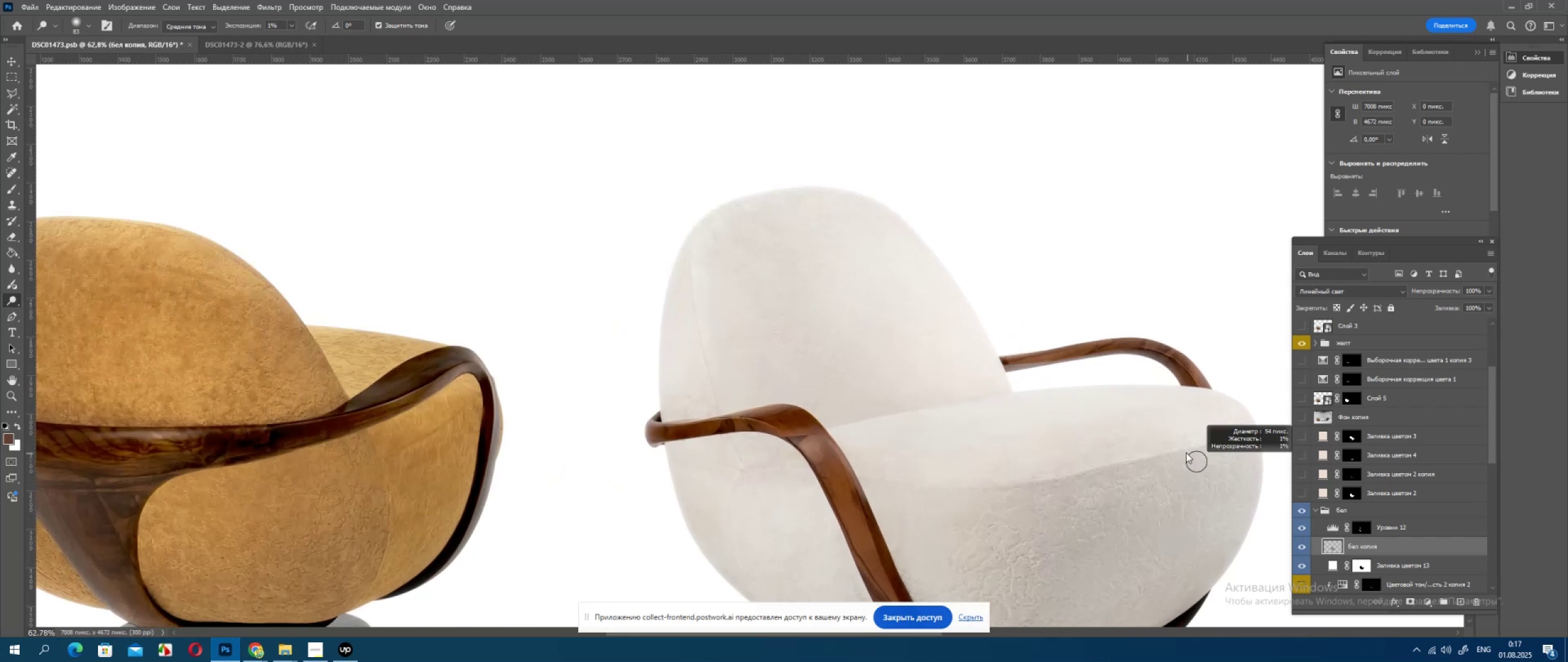 
key(Alt+AltLeft)
 